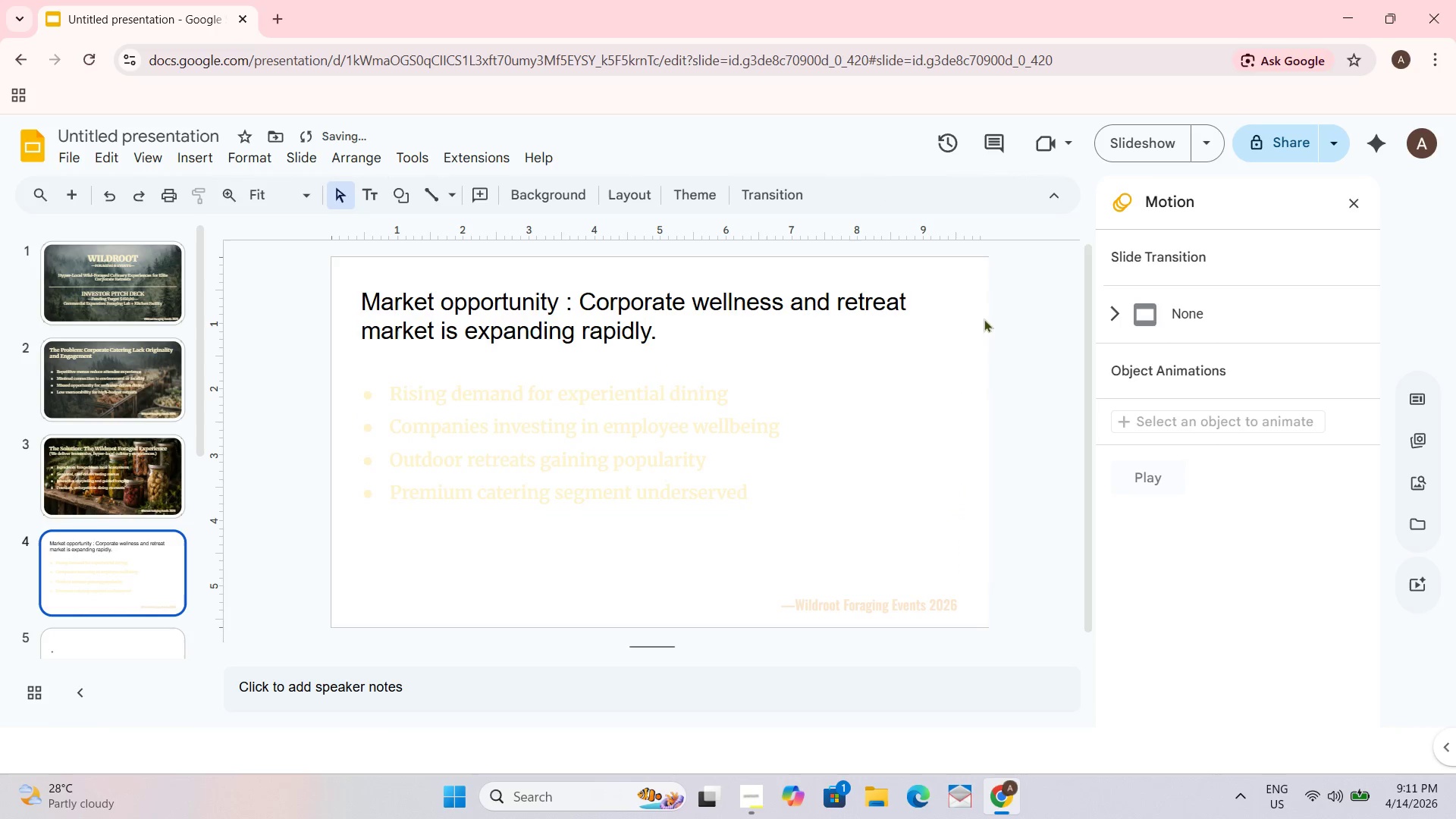 
left_click([858, 315])
 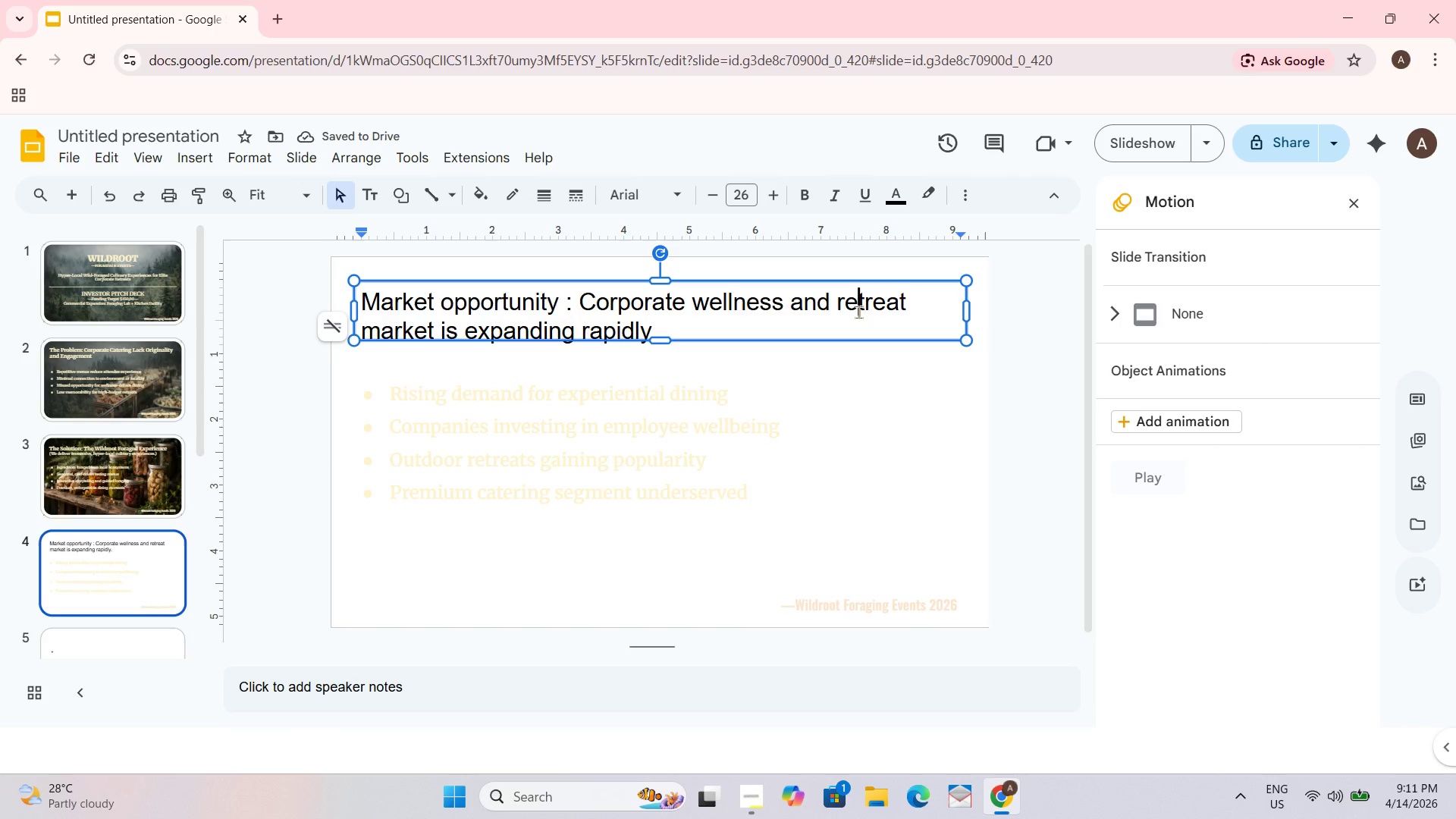 
key(Control+A)
 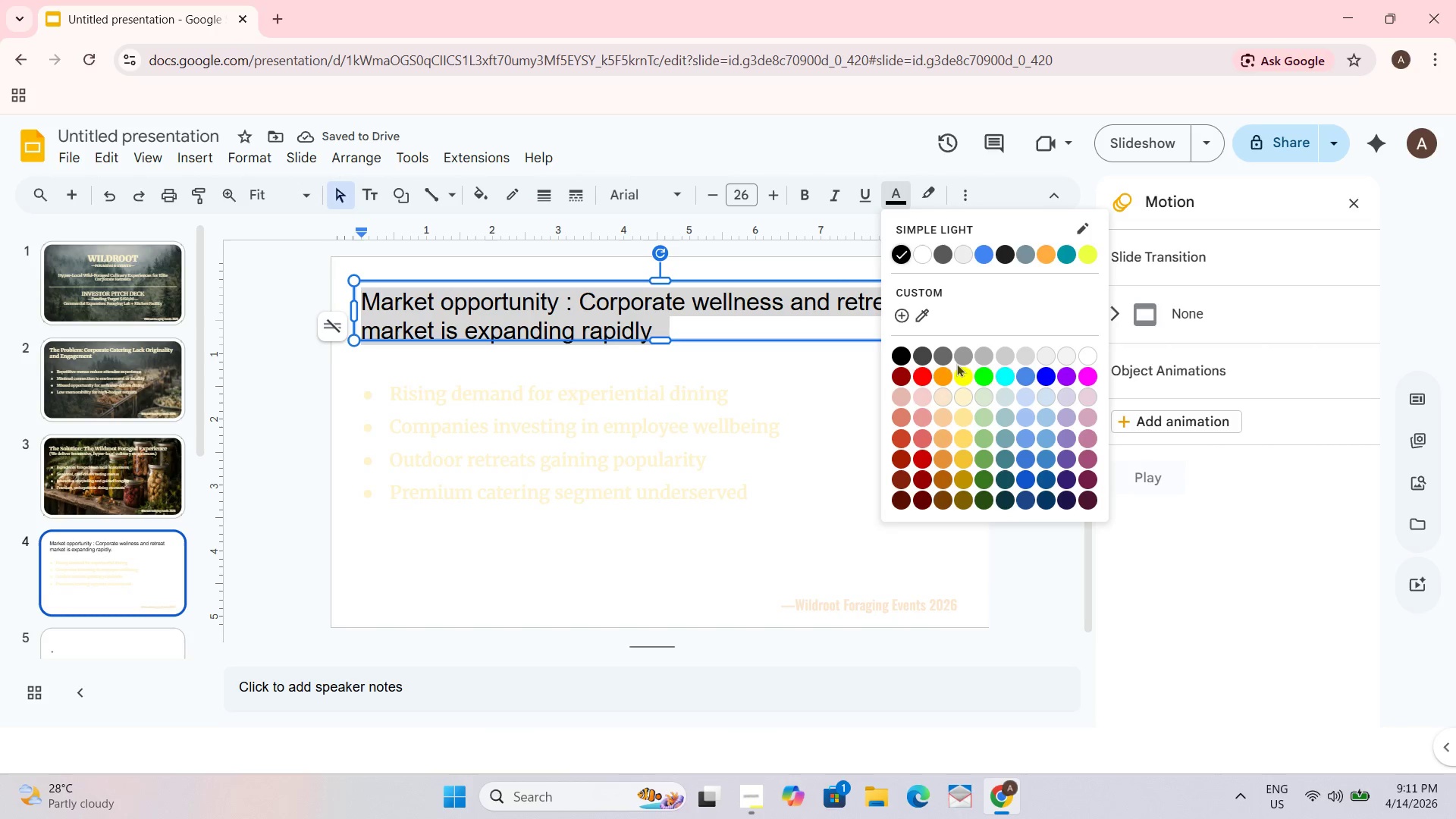 
left_click([963, 397])
 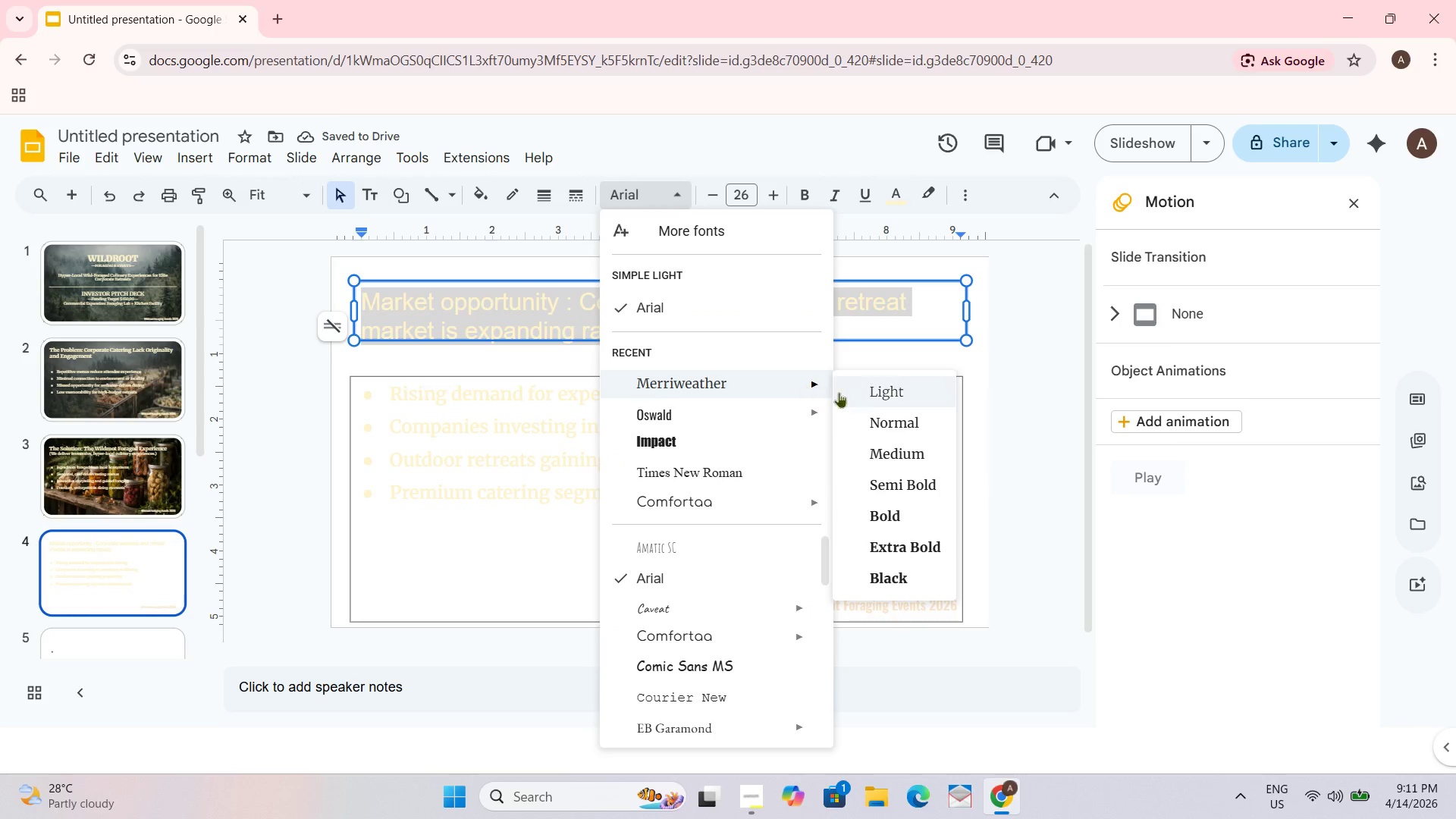 
left_click([886, 521])
 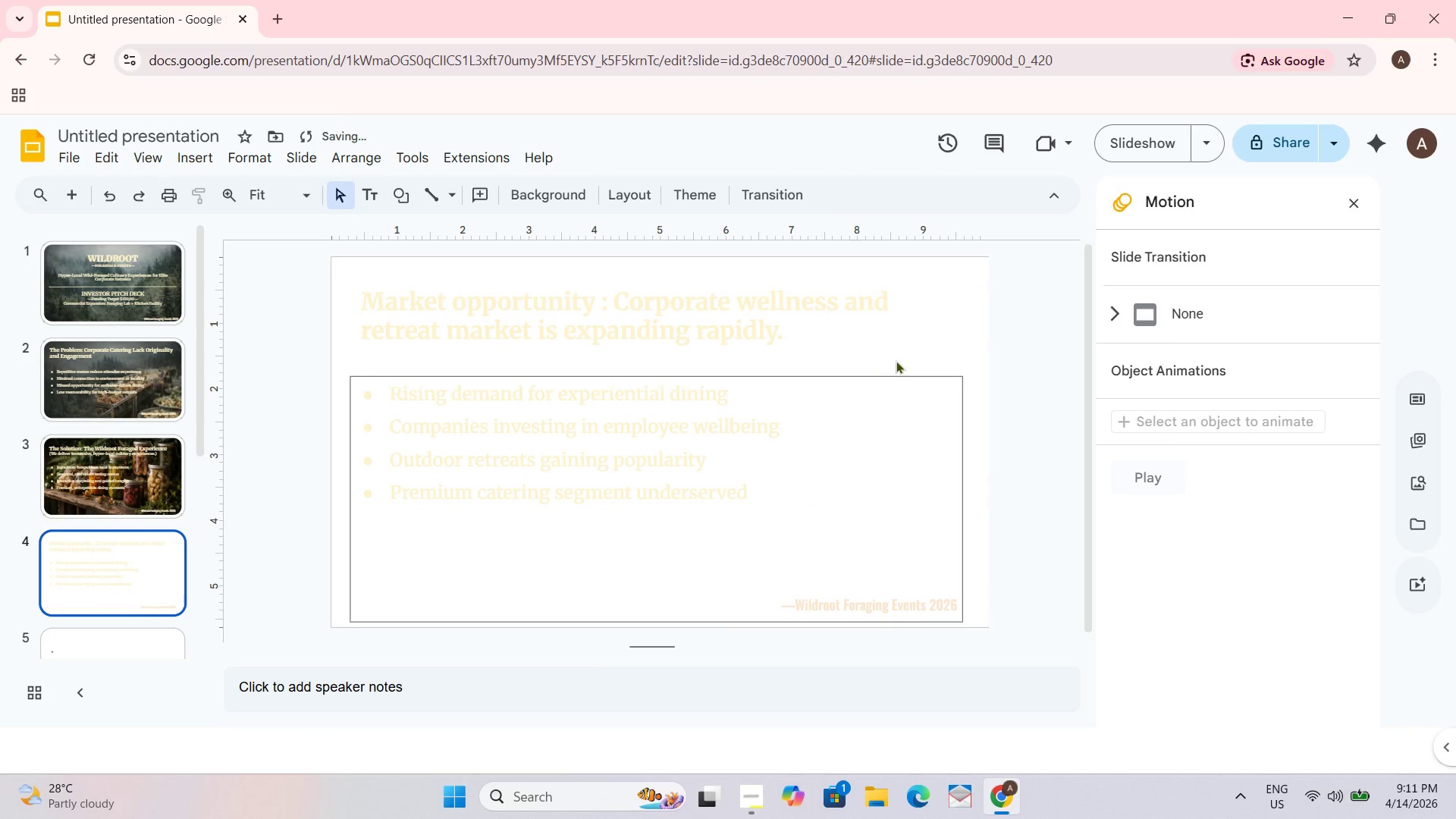 
right_click([963, 268])
 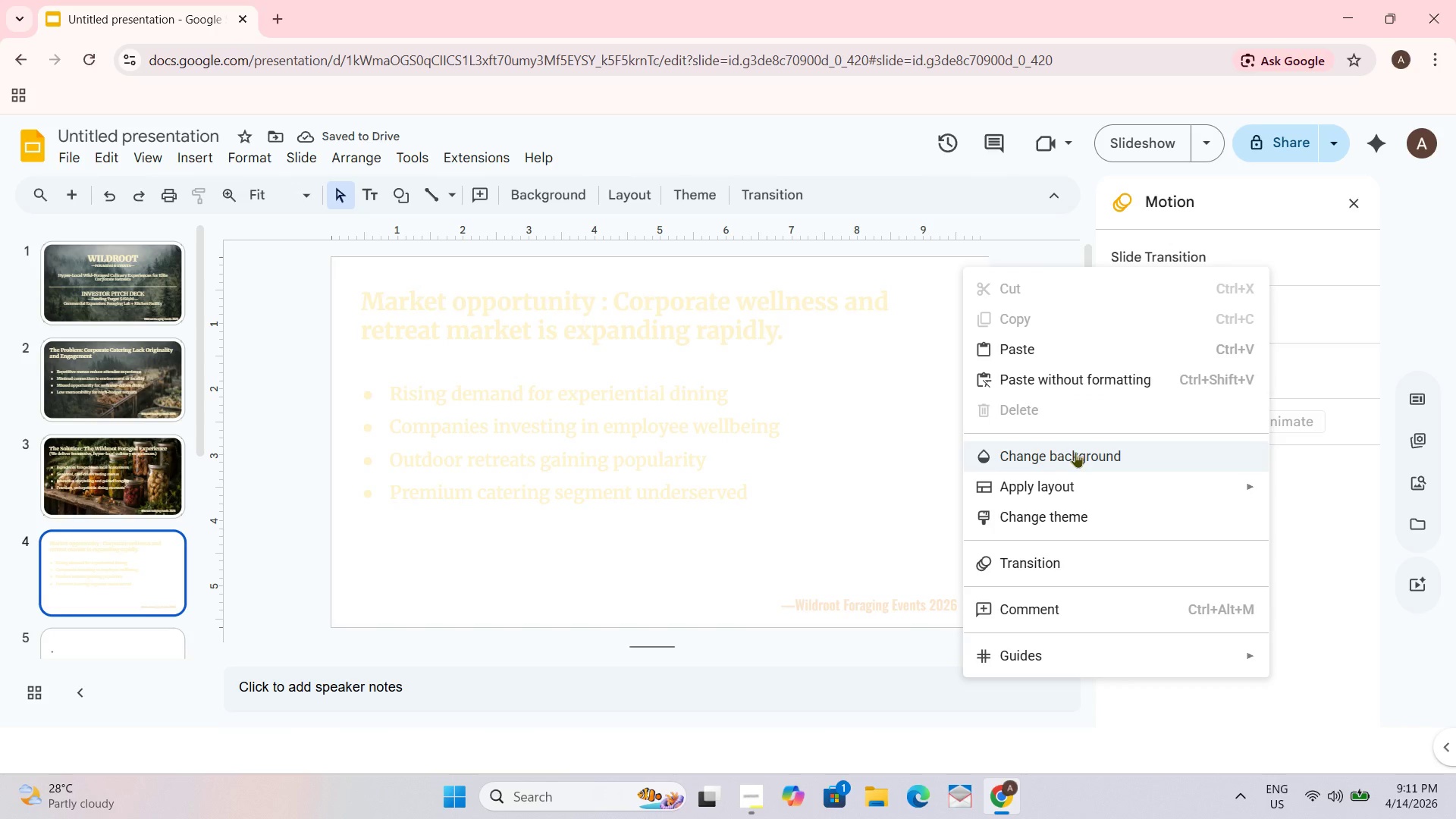 
left_click([1075, 452])
 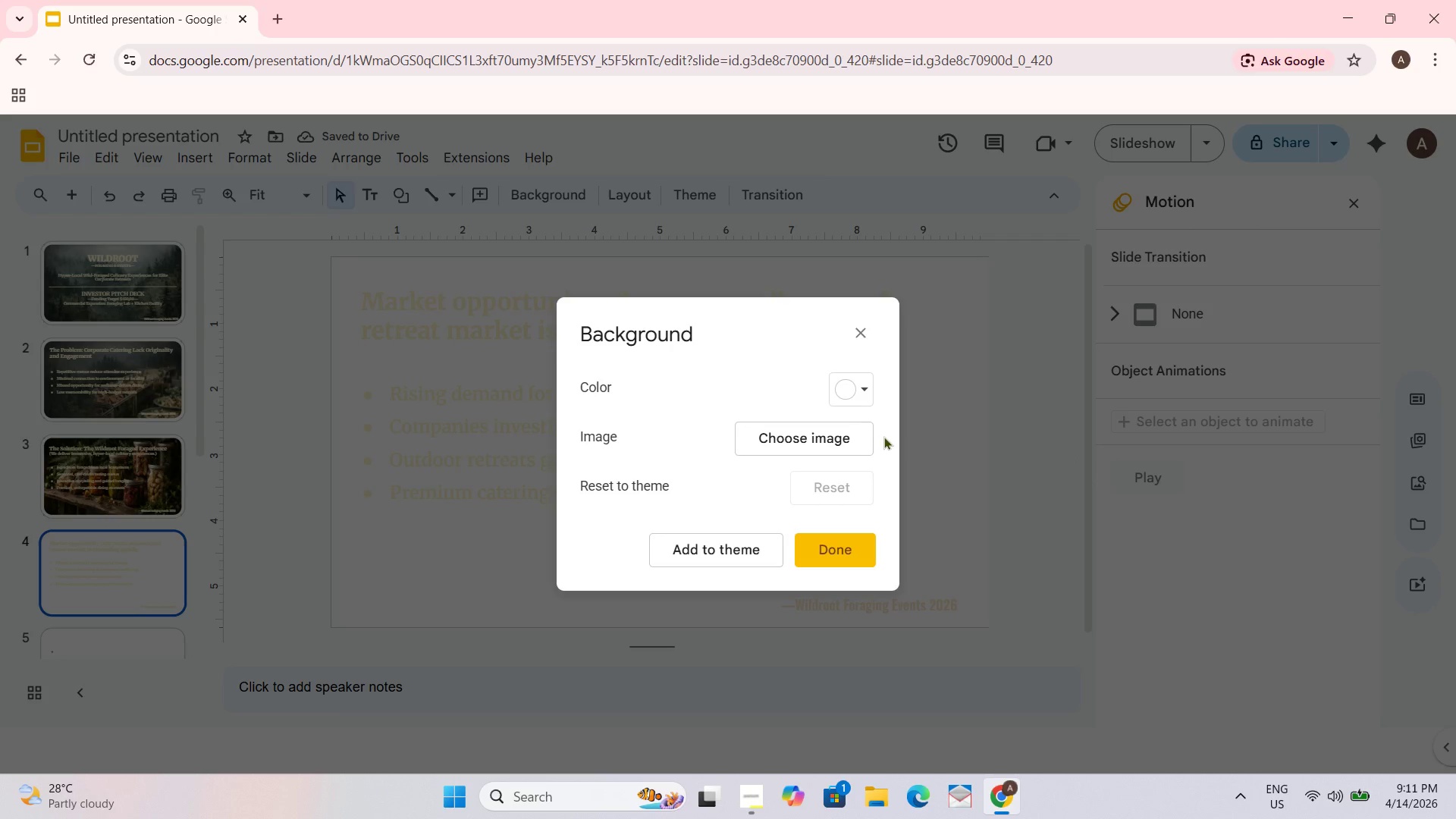 
left_click([845, 445])
 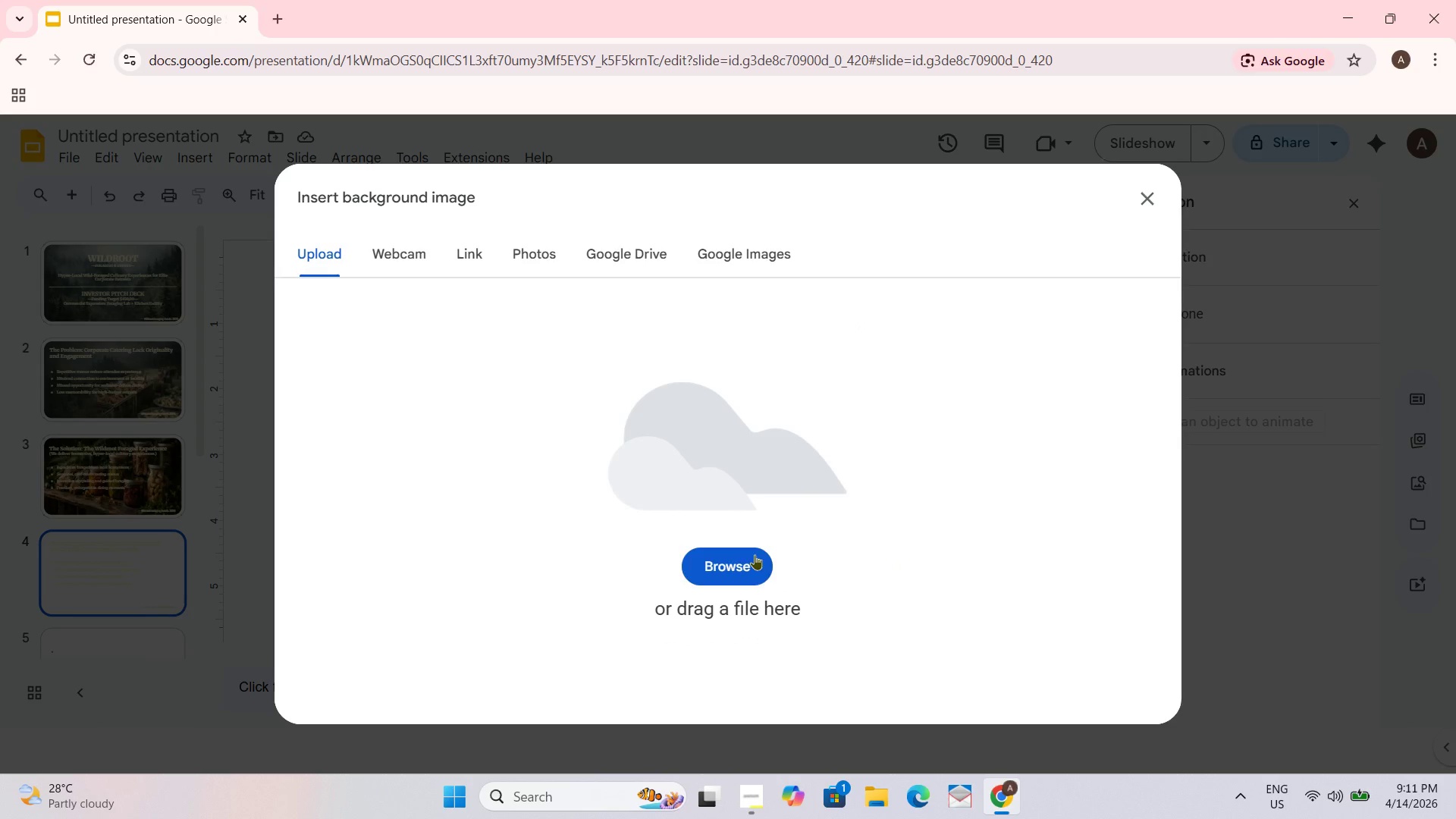 
left_click([750, 565])
 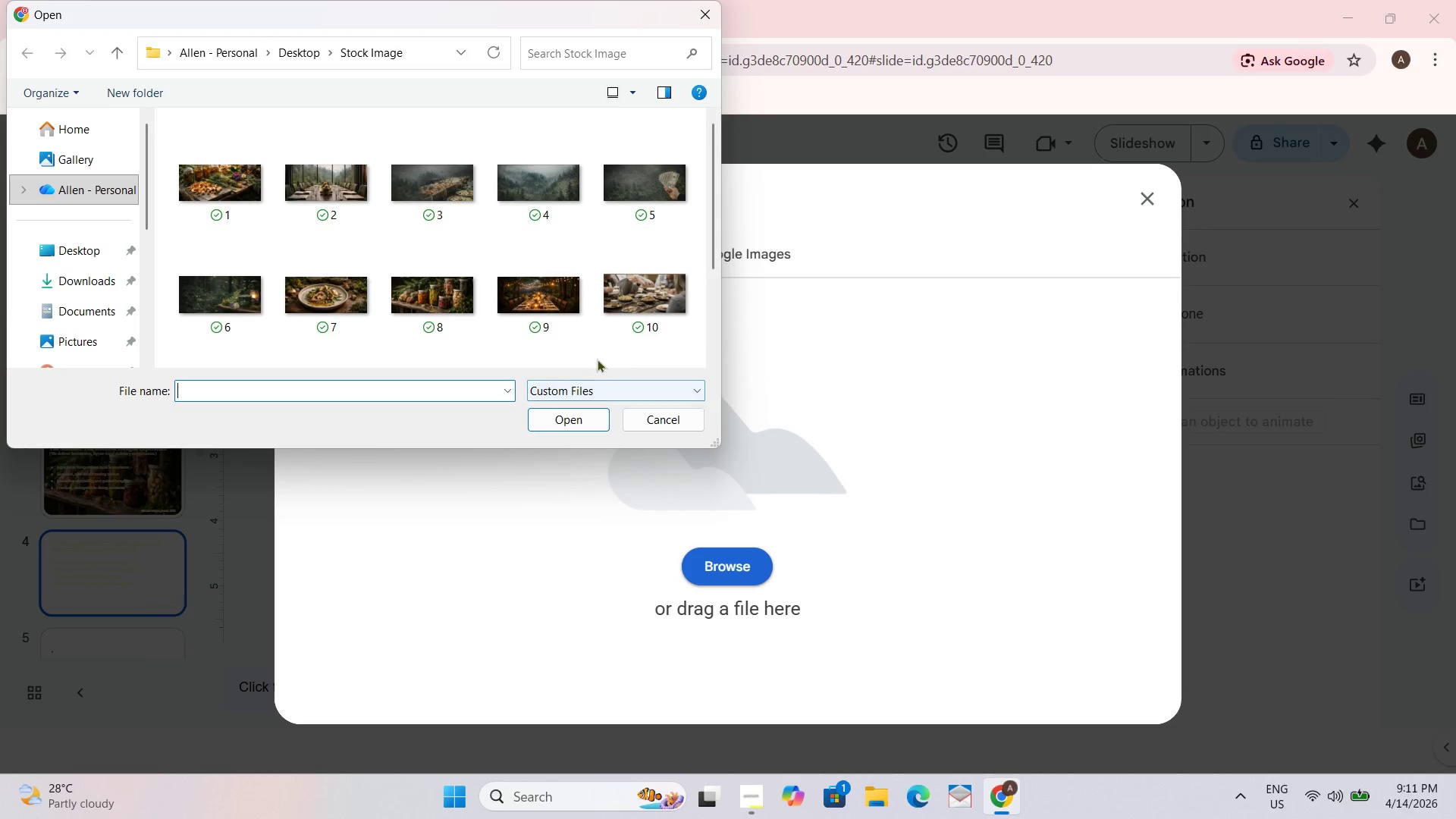 
wait(7.47)
 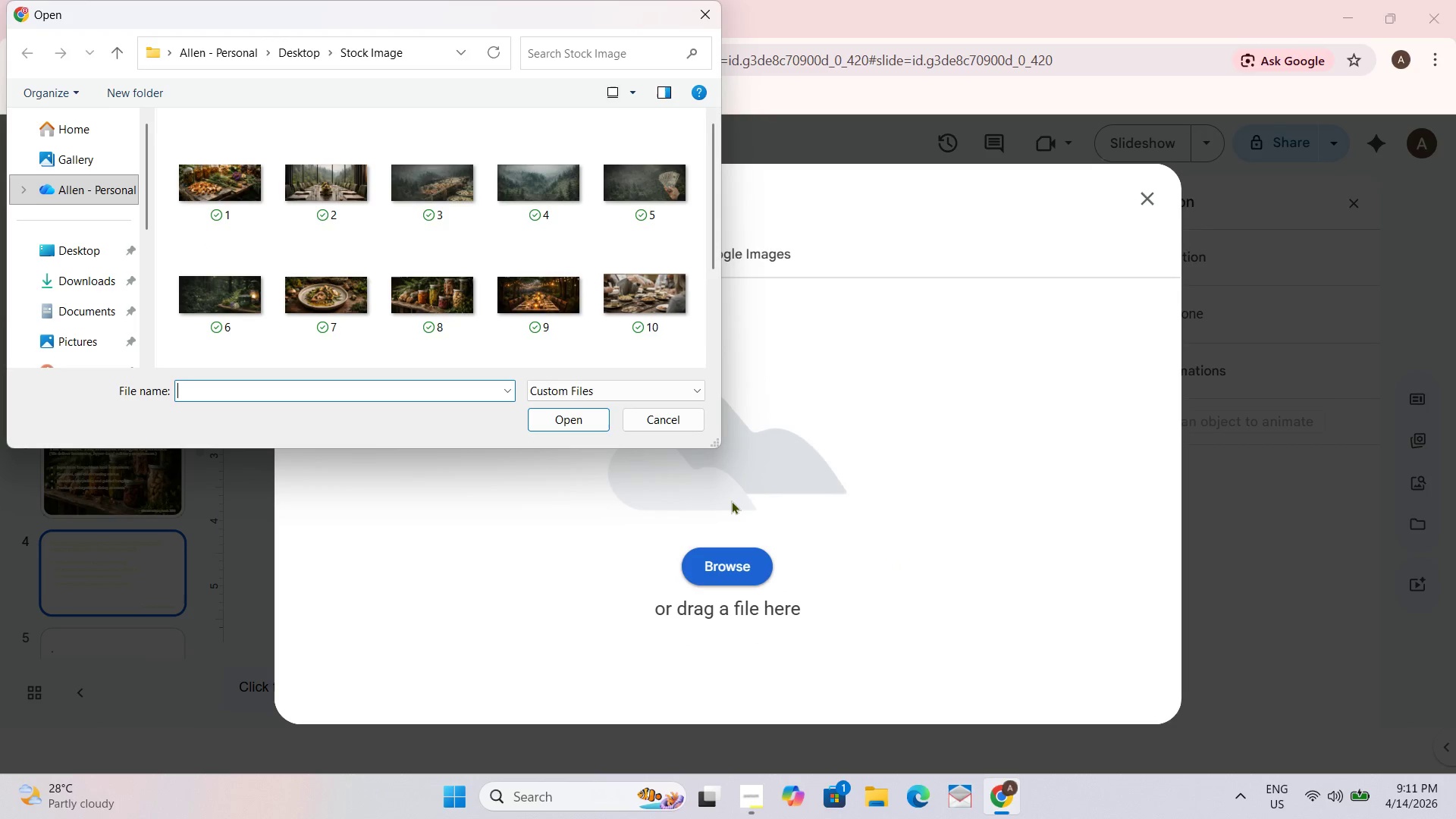 
left_click([657, 303])
 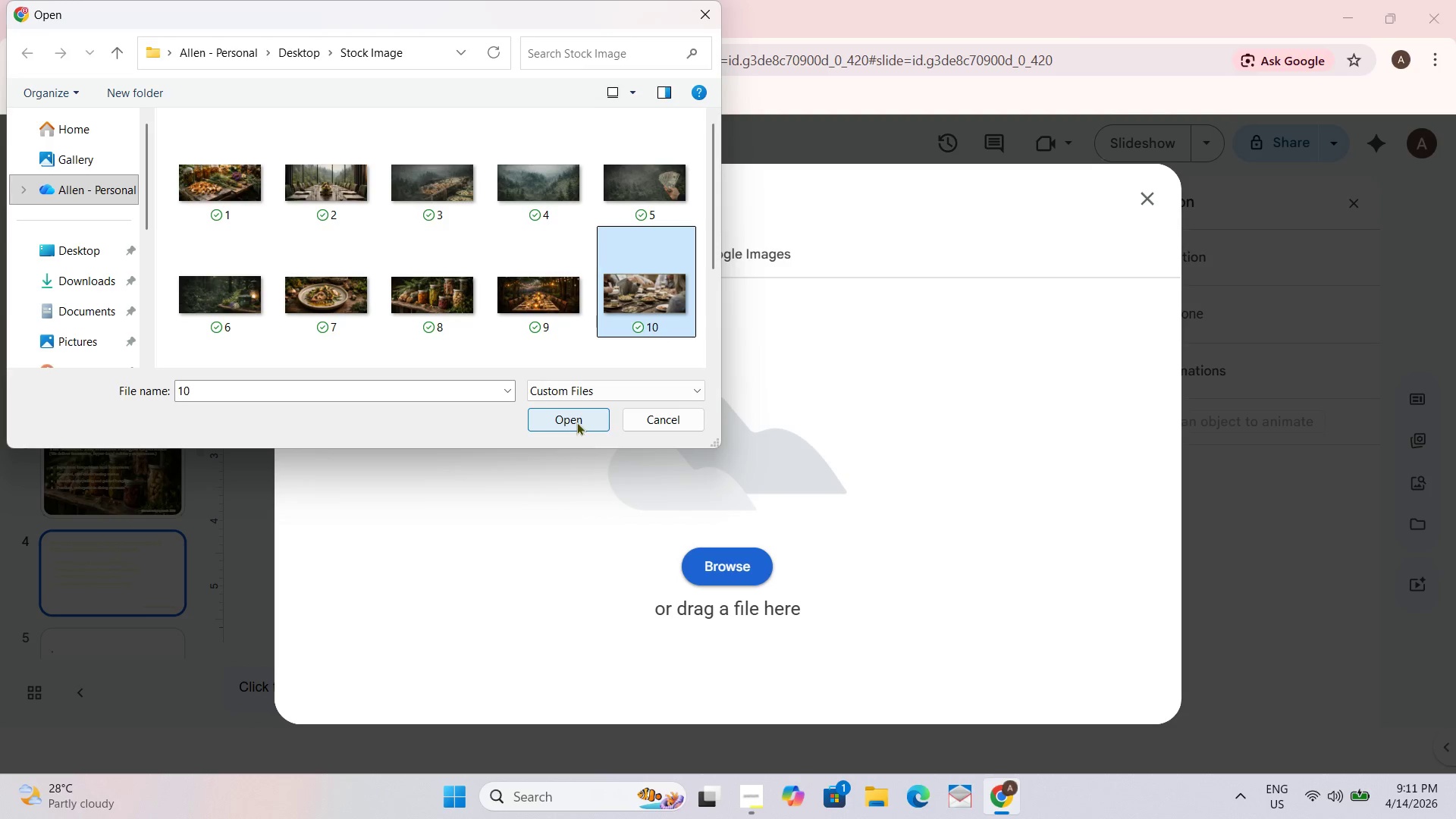 
left_click([576, 421])
 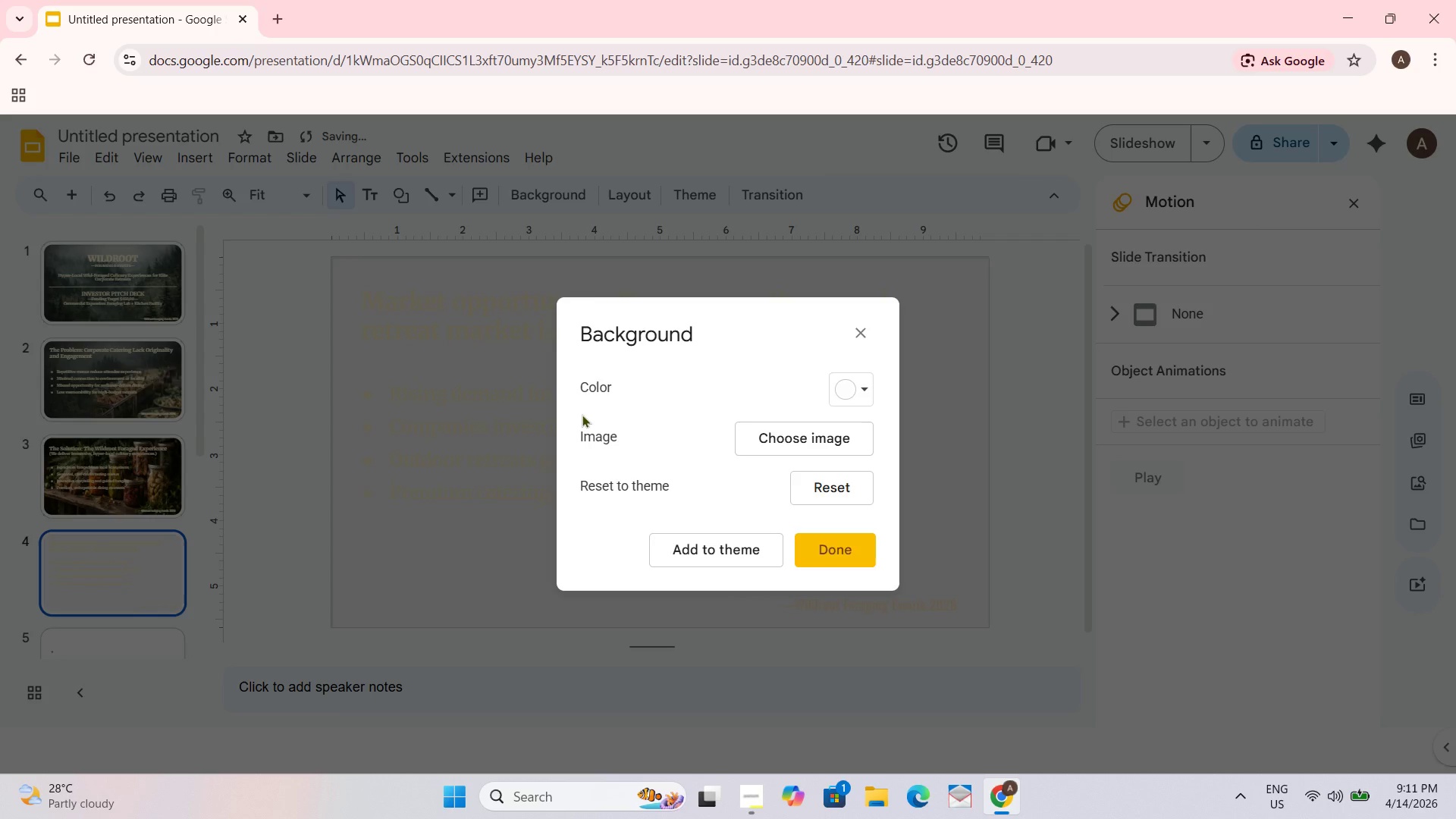 
left_click([834, 556])
 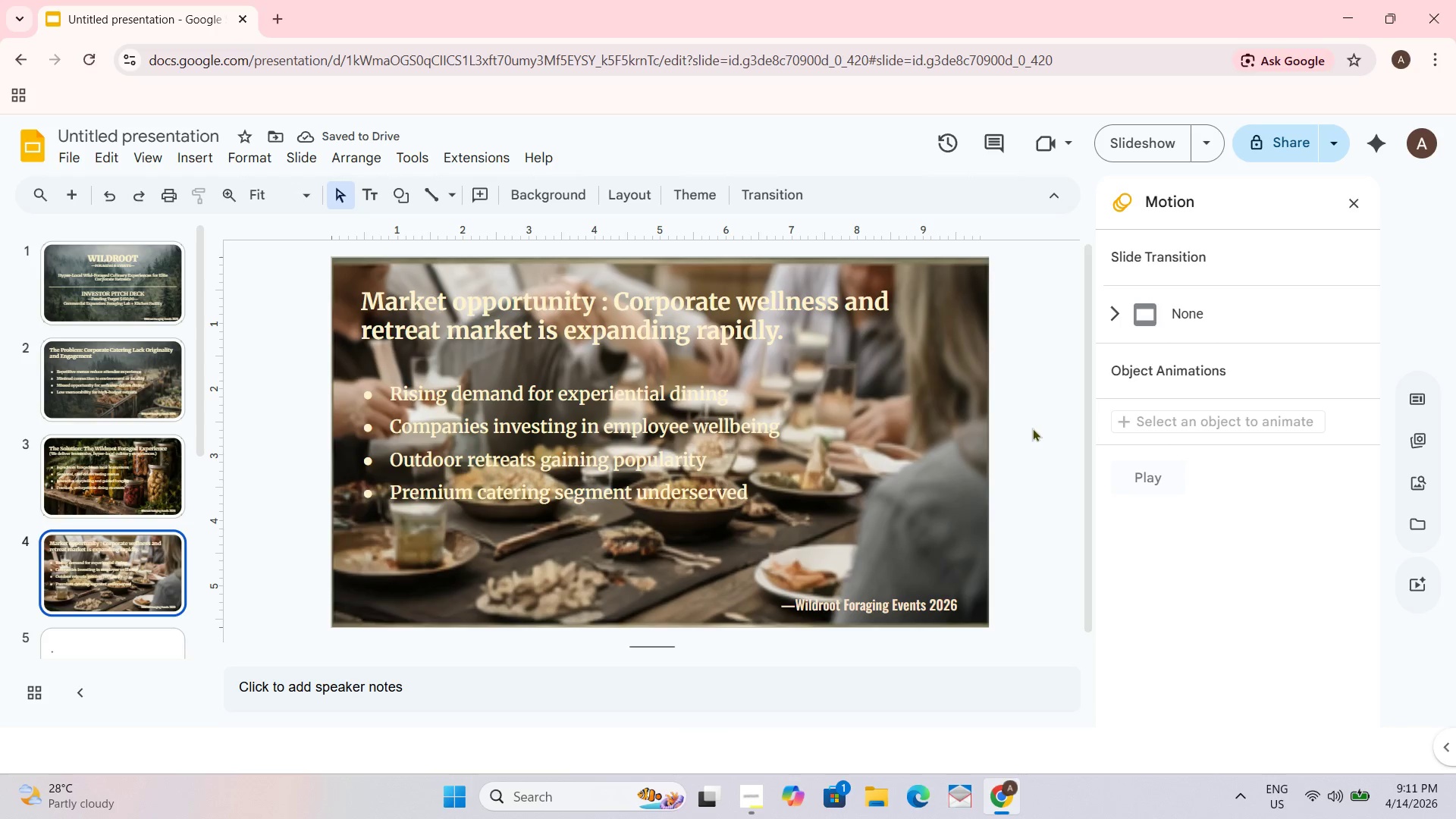 
key(Control+Z)
 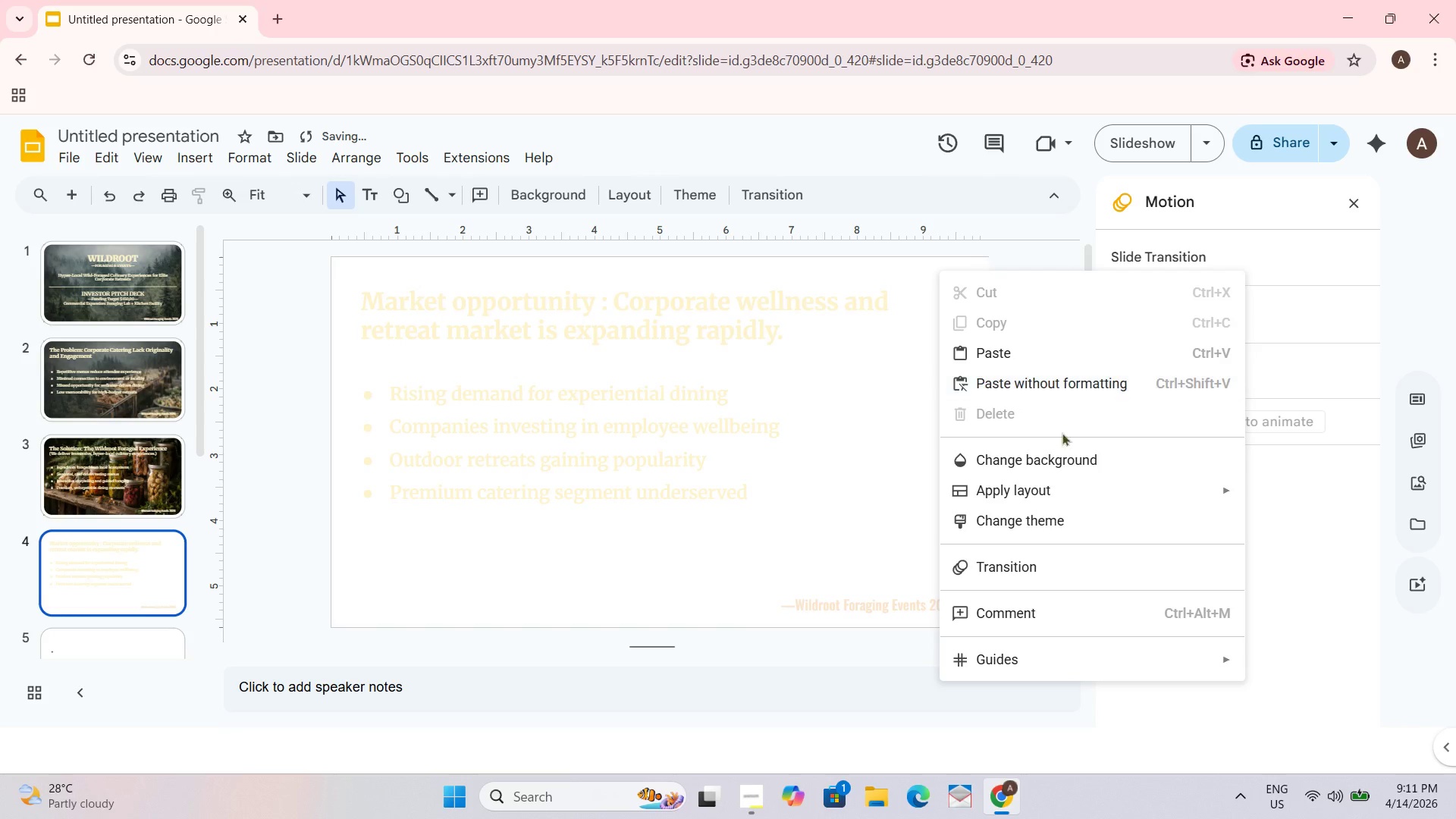 
left_click([1059, 451])
 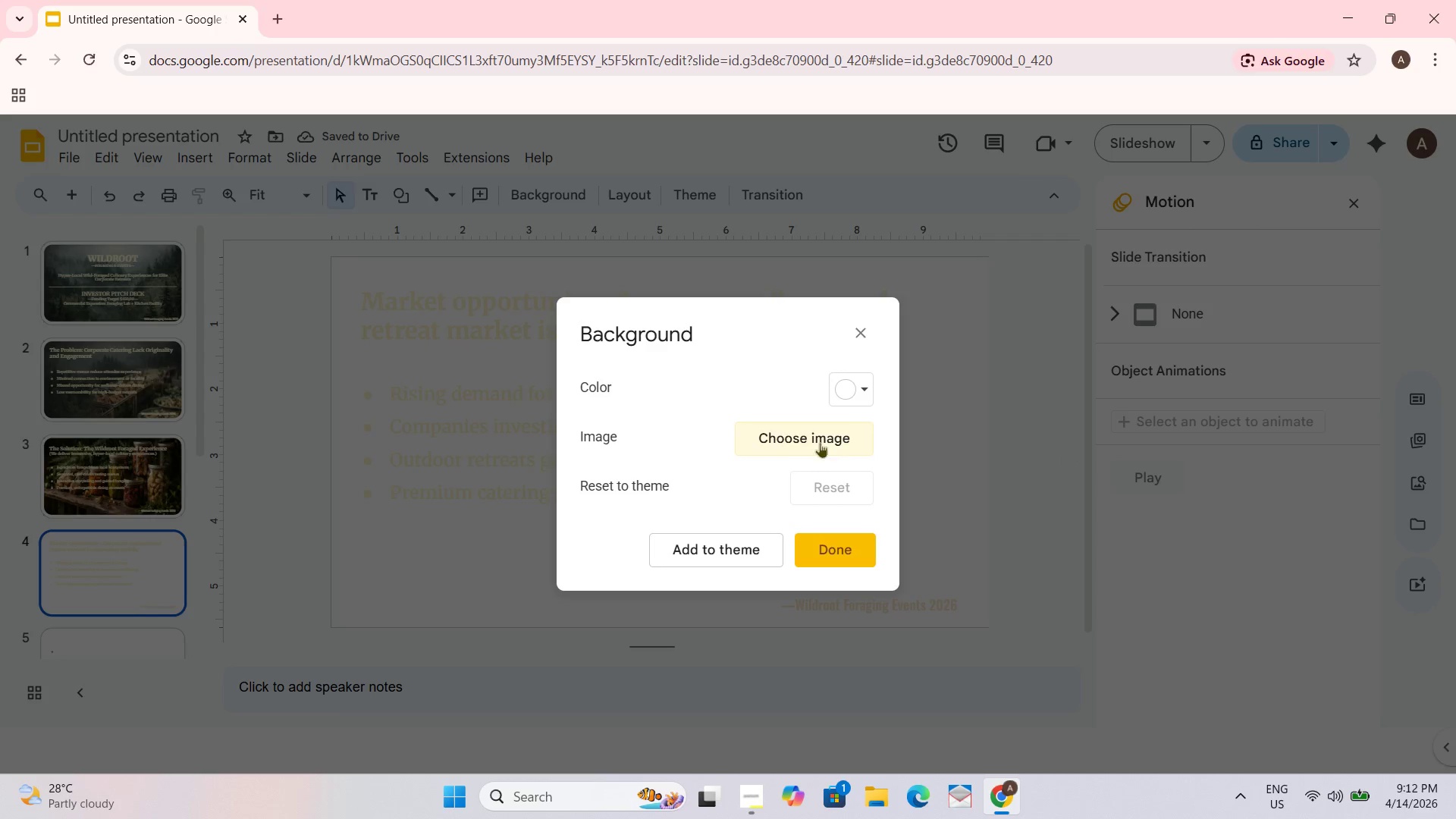 
left_click([844, 439])
 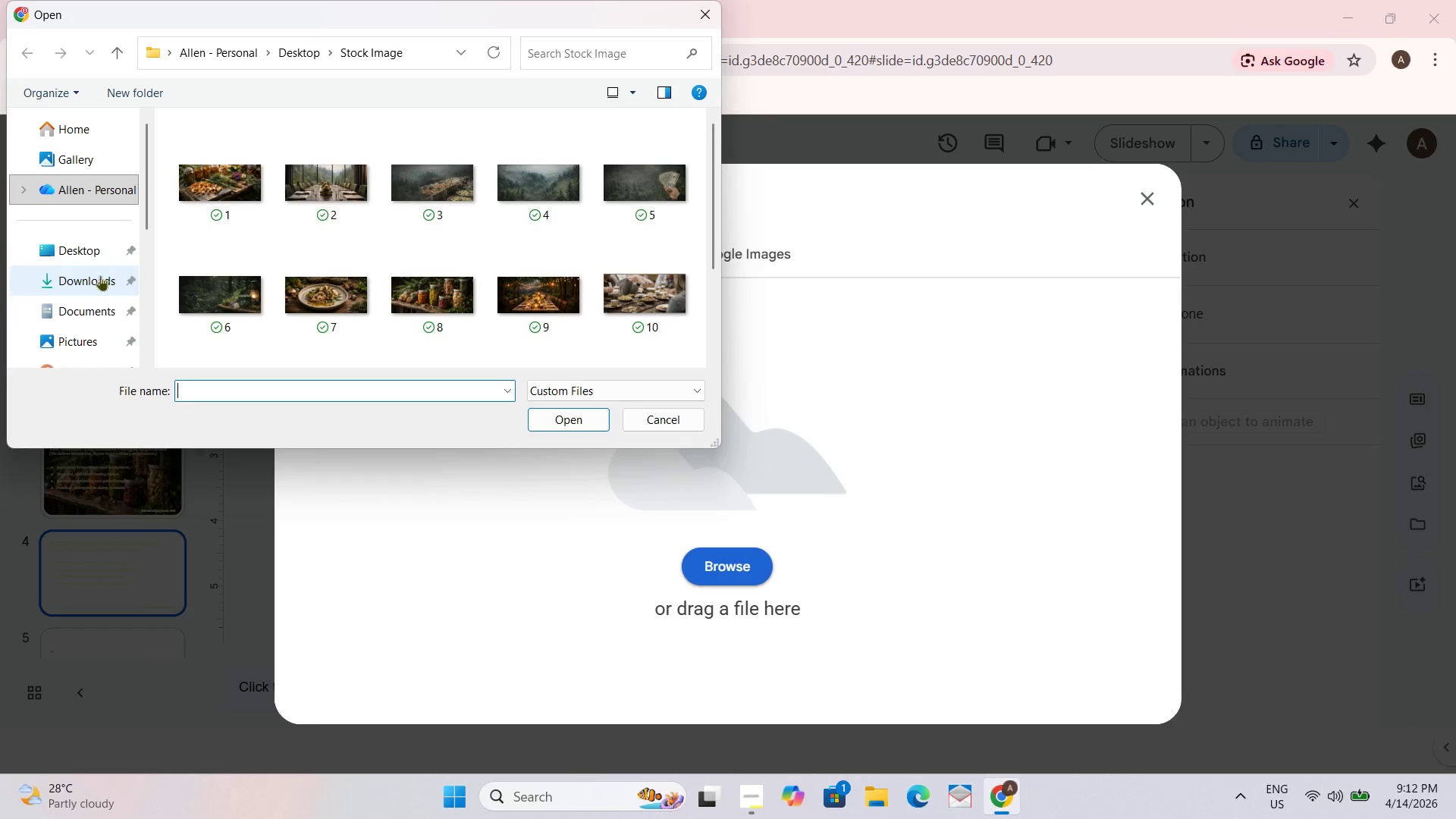 
double_click([86, 249])
 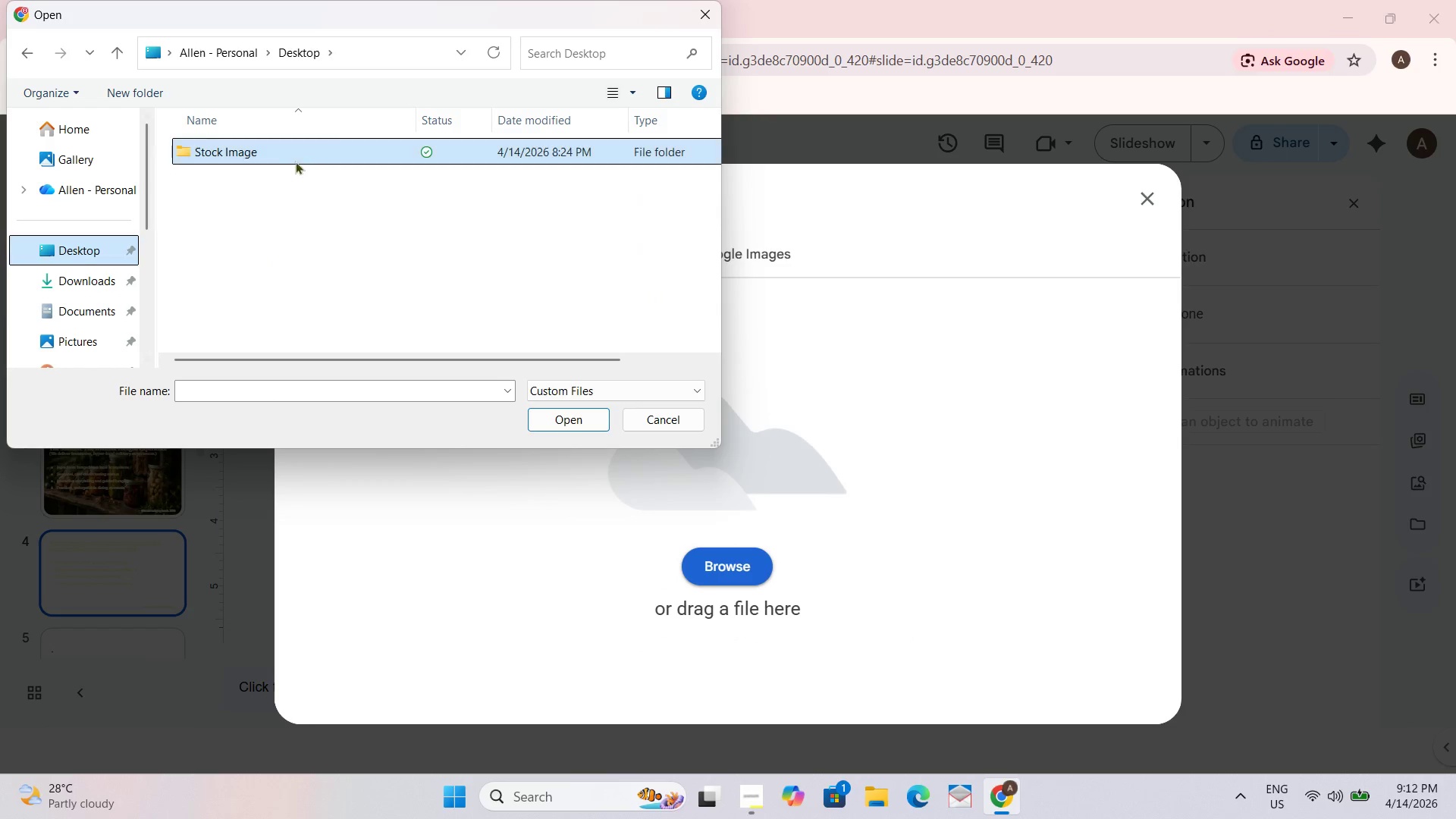 
double_click([300, 157])
 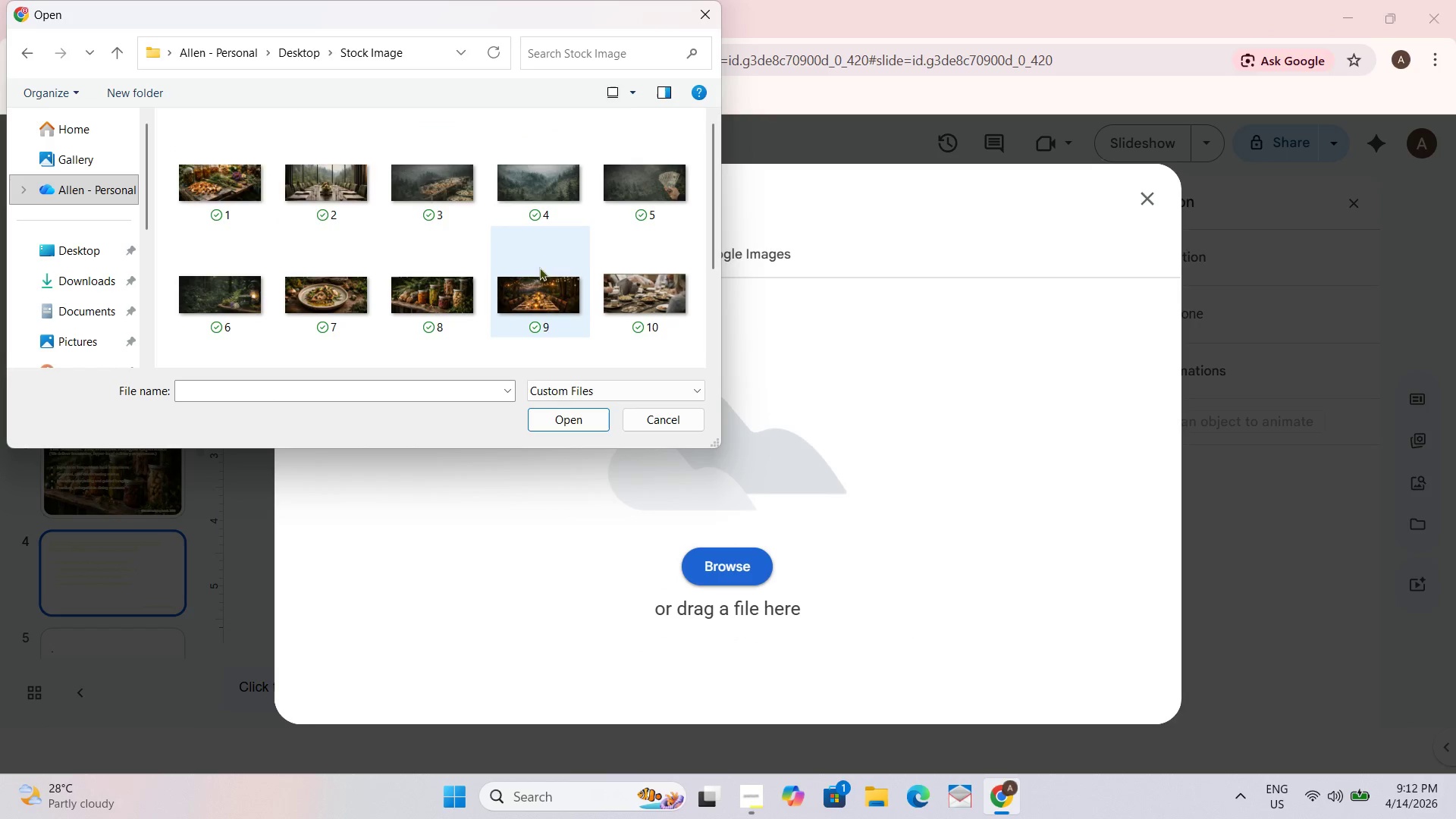 
scroll: coordinate [560, 267], scroll_direction: down, amount: 1.0
 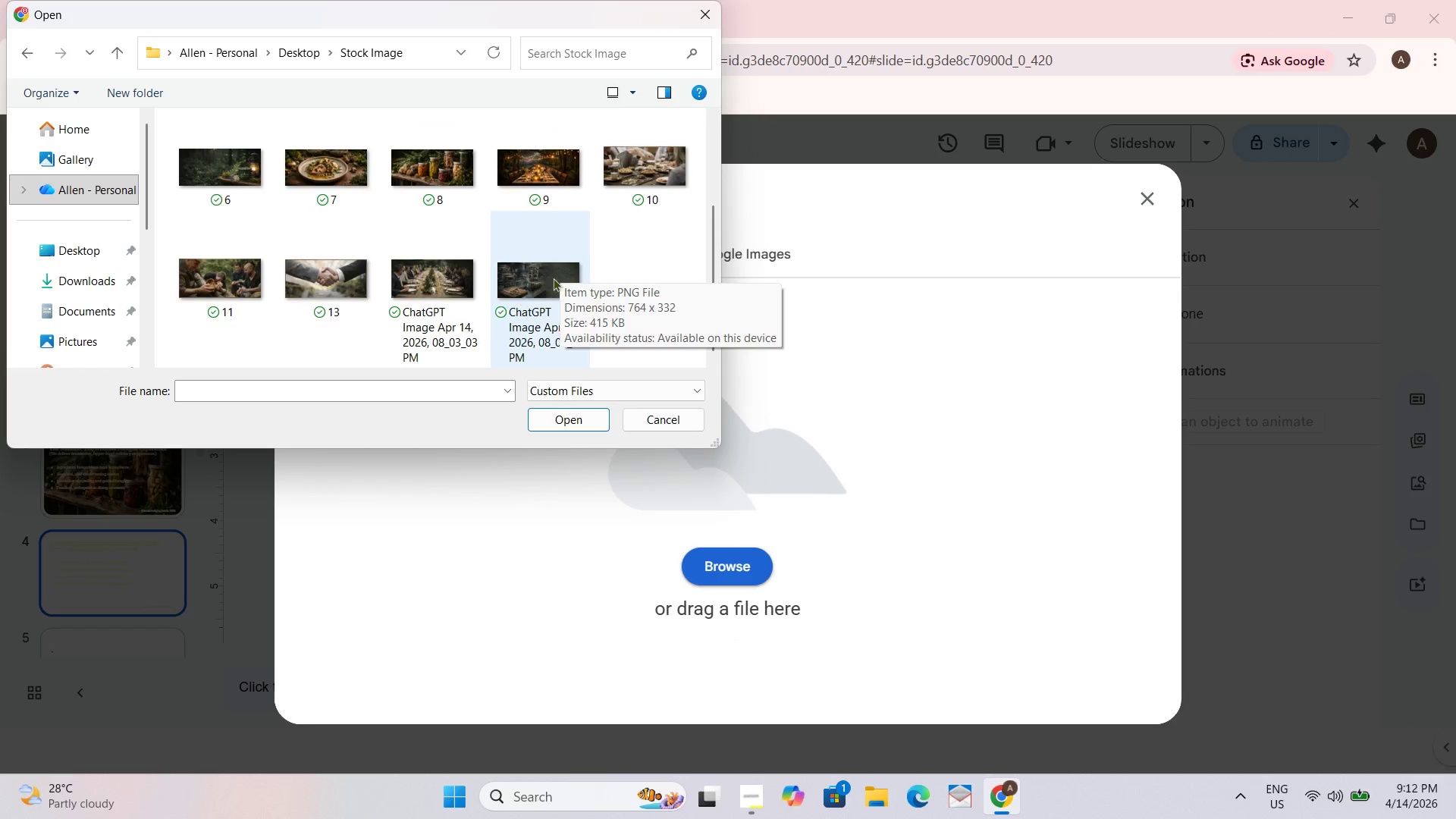 
mouse_move([595, 261])
 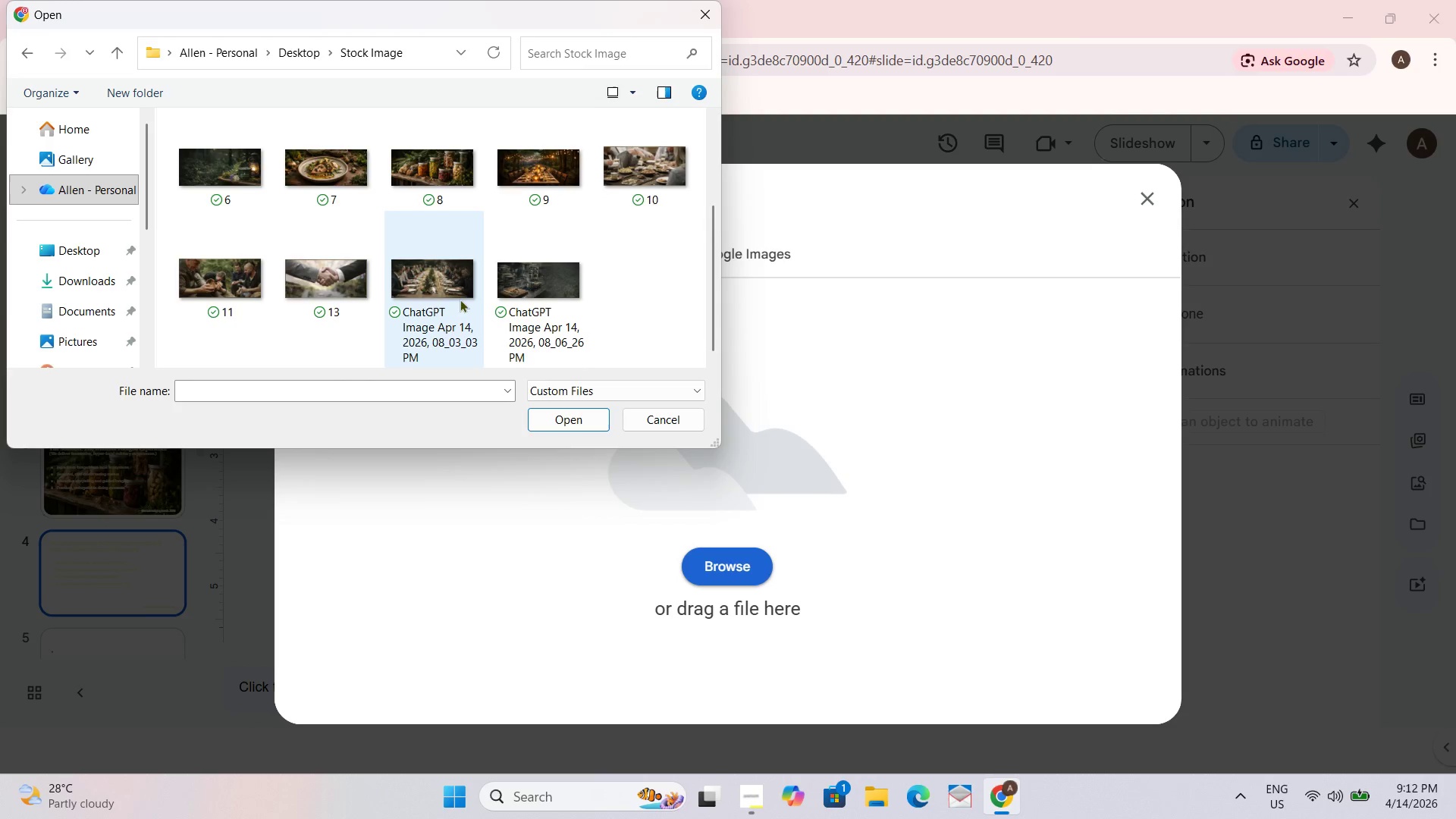 
mouse_move([492, 277])
 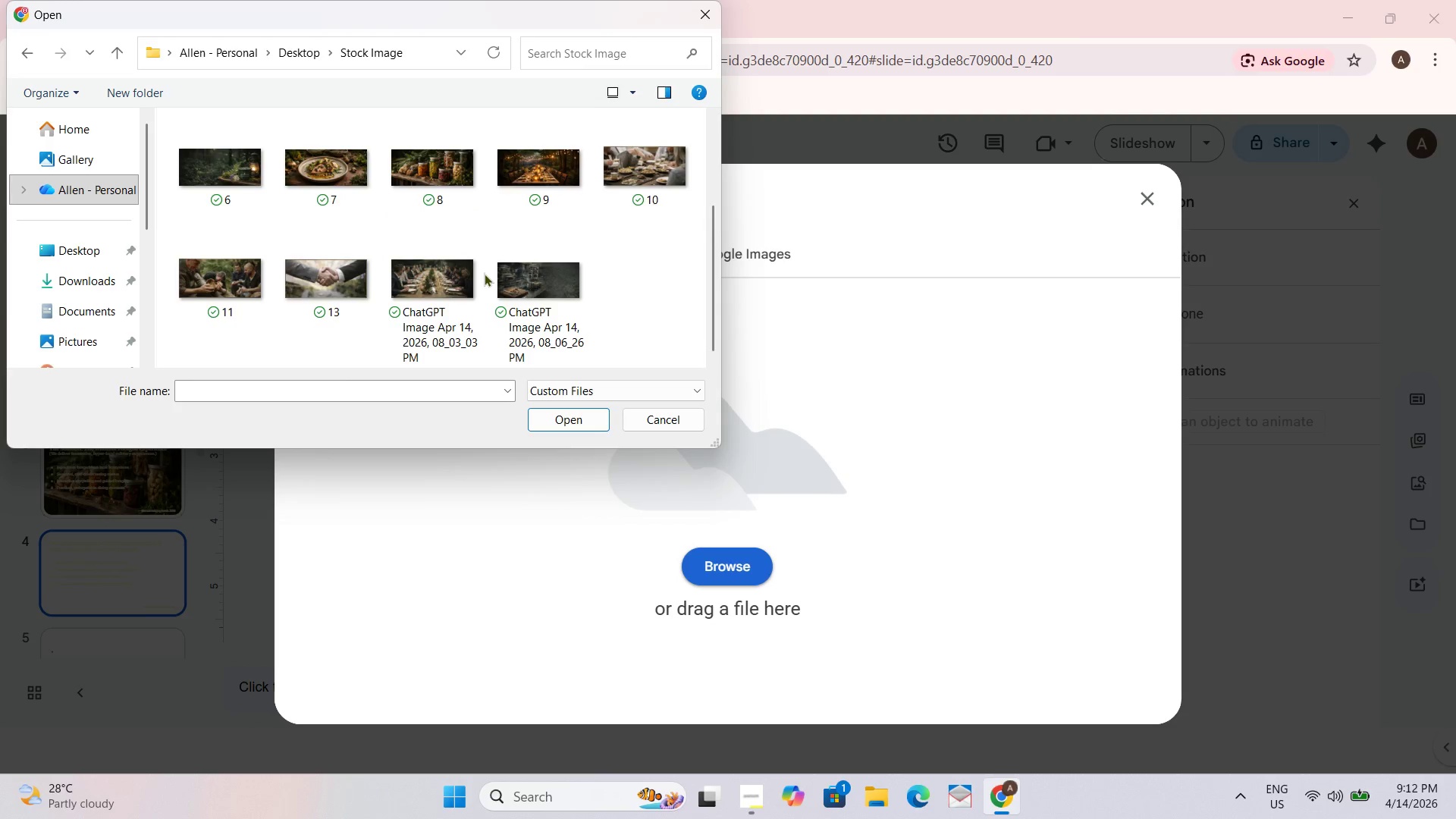 
mouse_move([476, 265])
 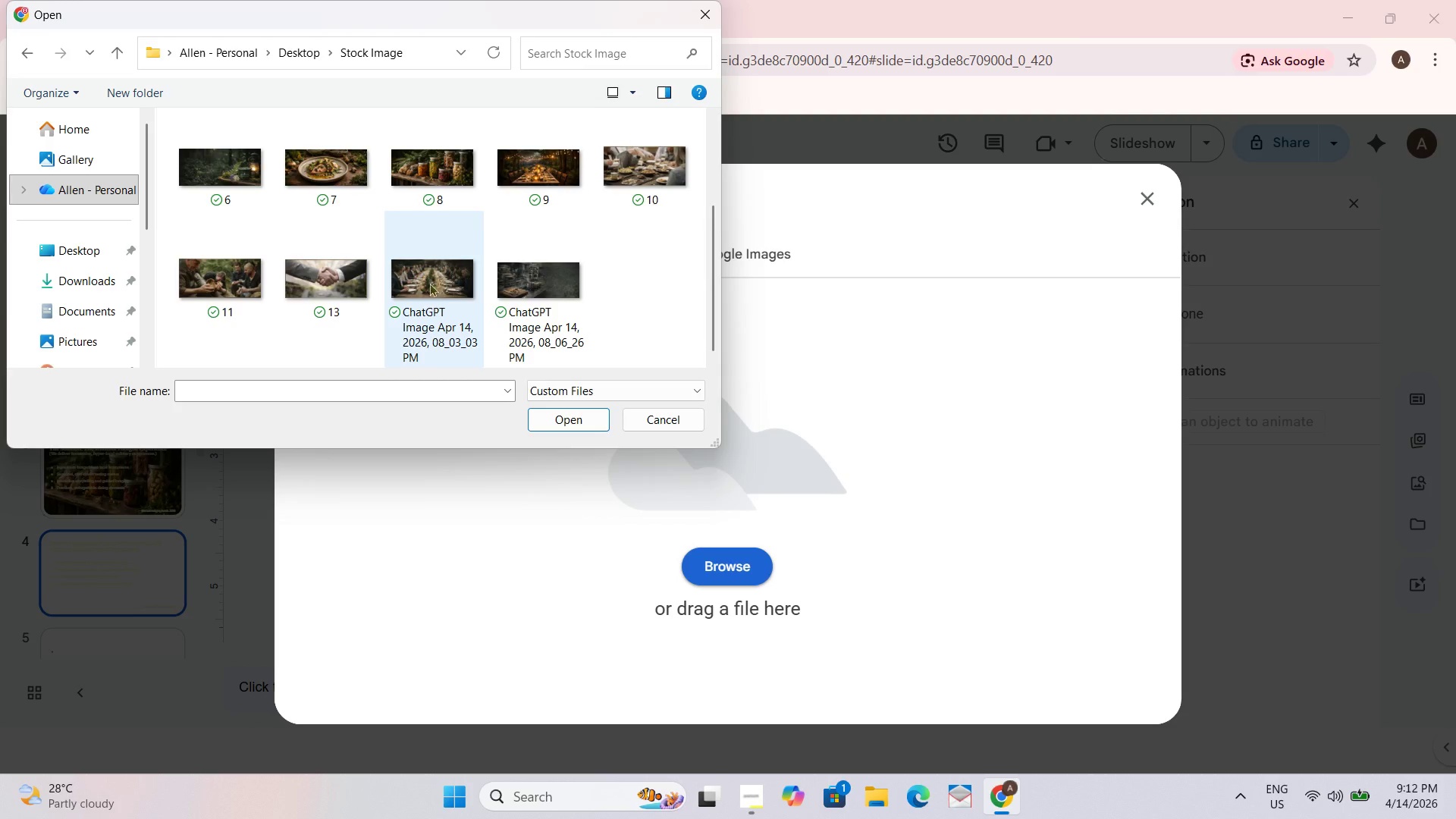 
mouse_move([444, 294])
 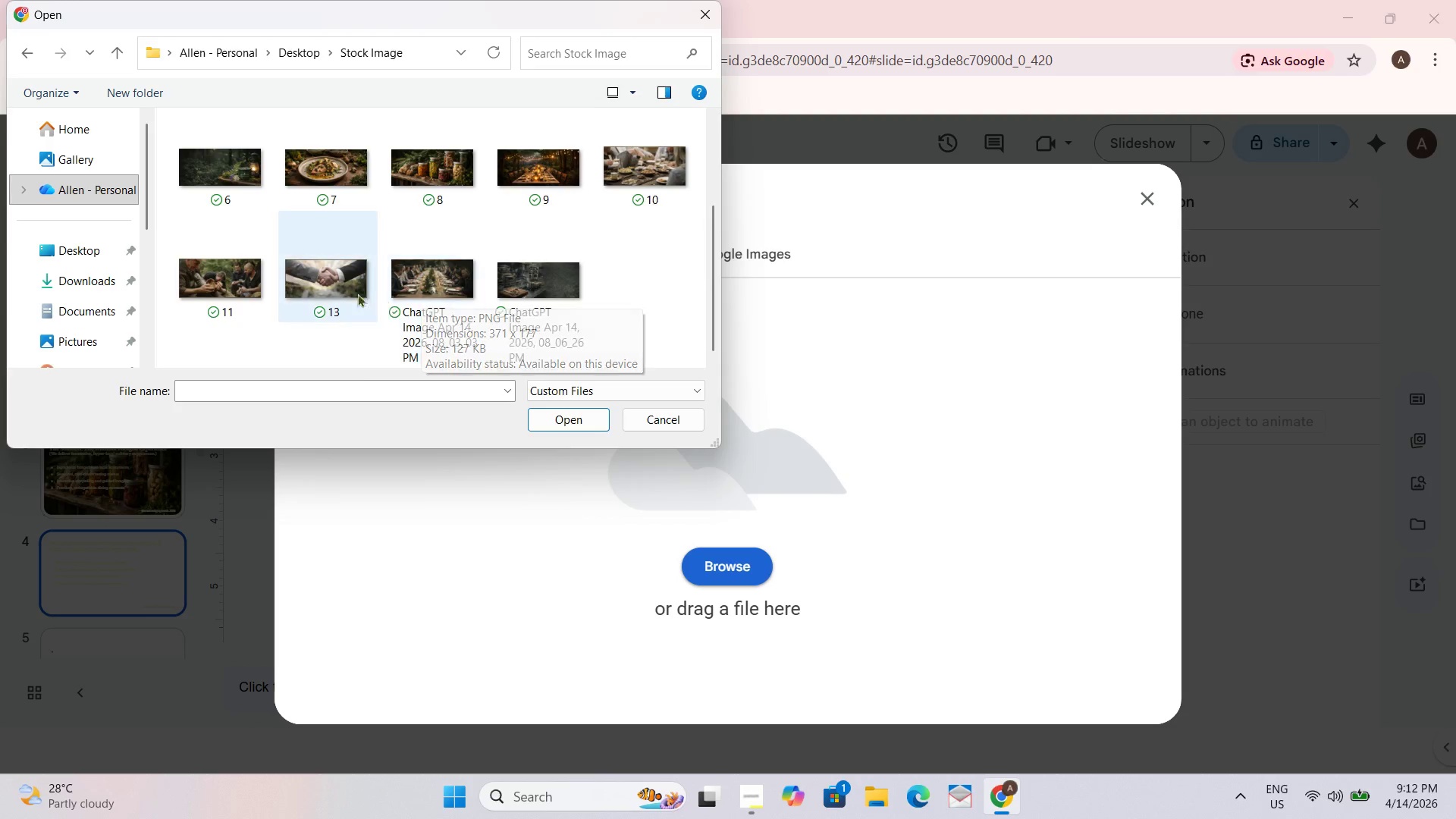 
left_click([224, 289])
 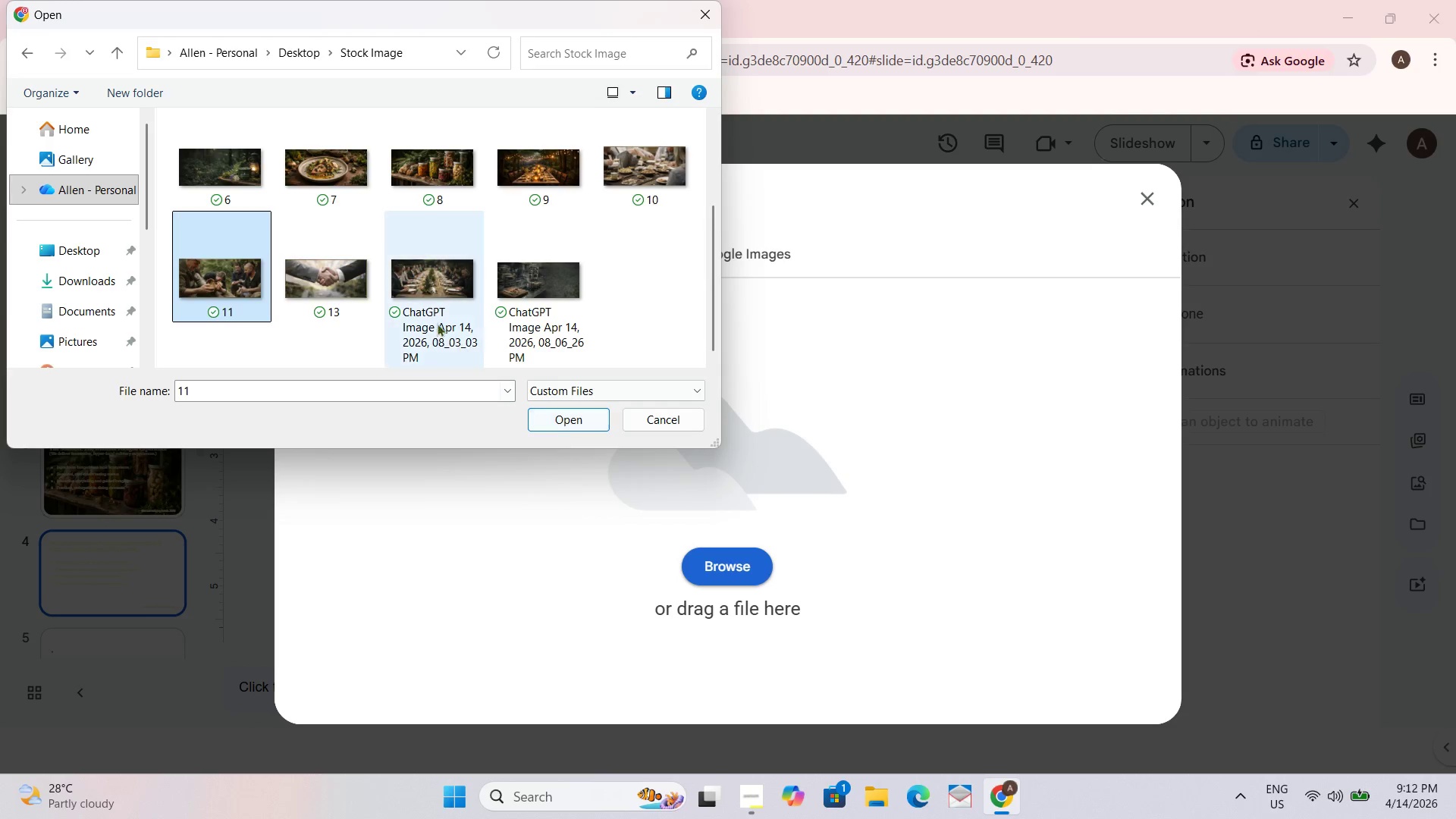 
left_click([437, 296])
 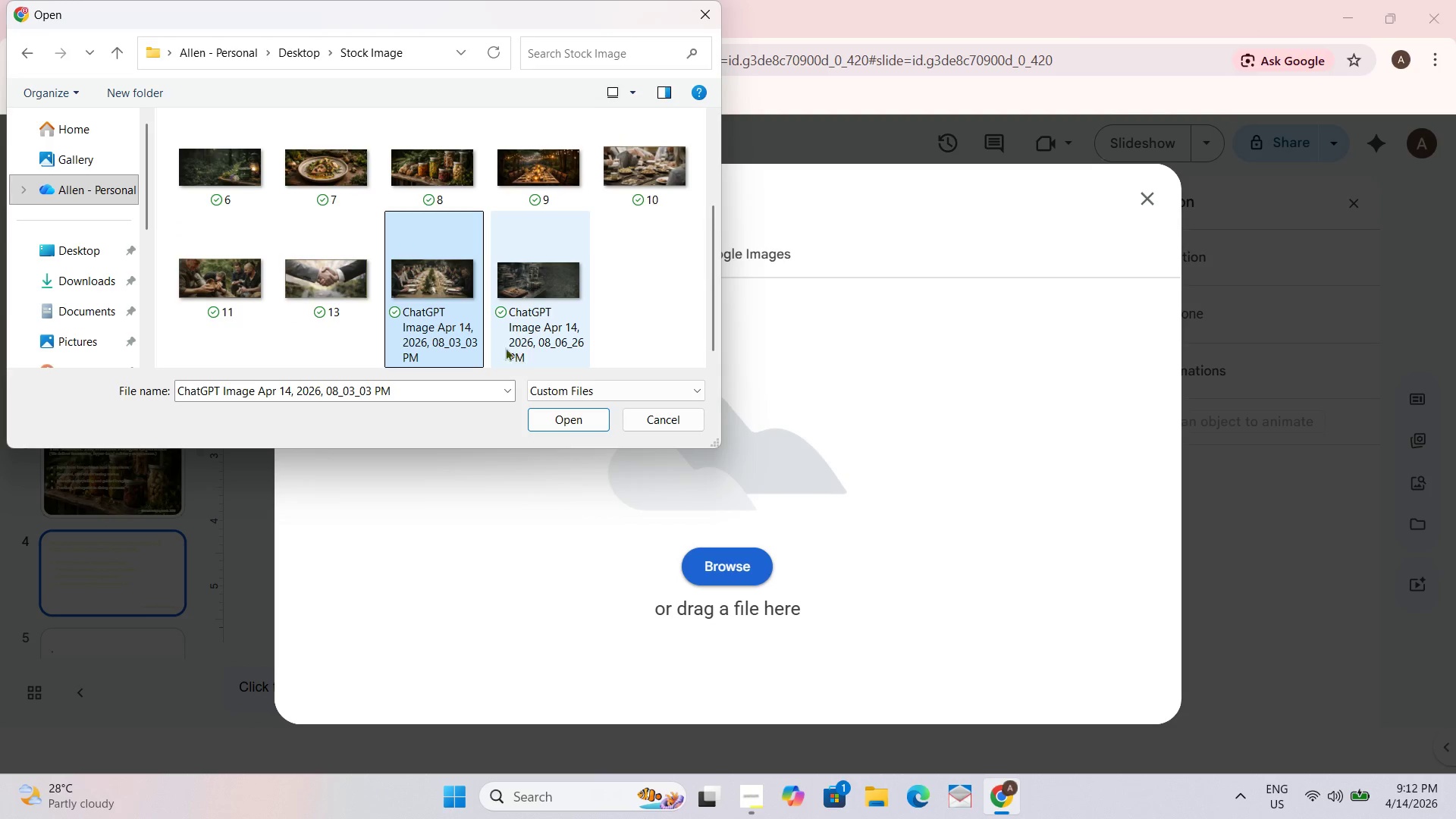 
scroll: coordinate [489, 338], scroll_direction: up, amount: 1.0
 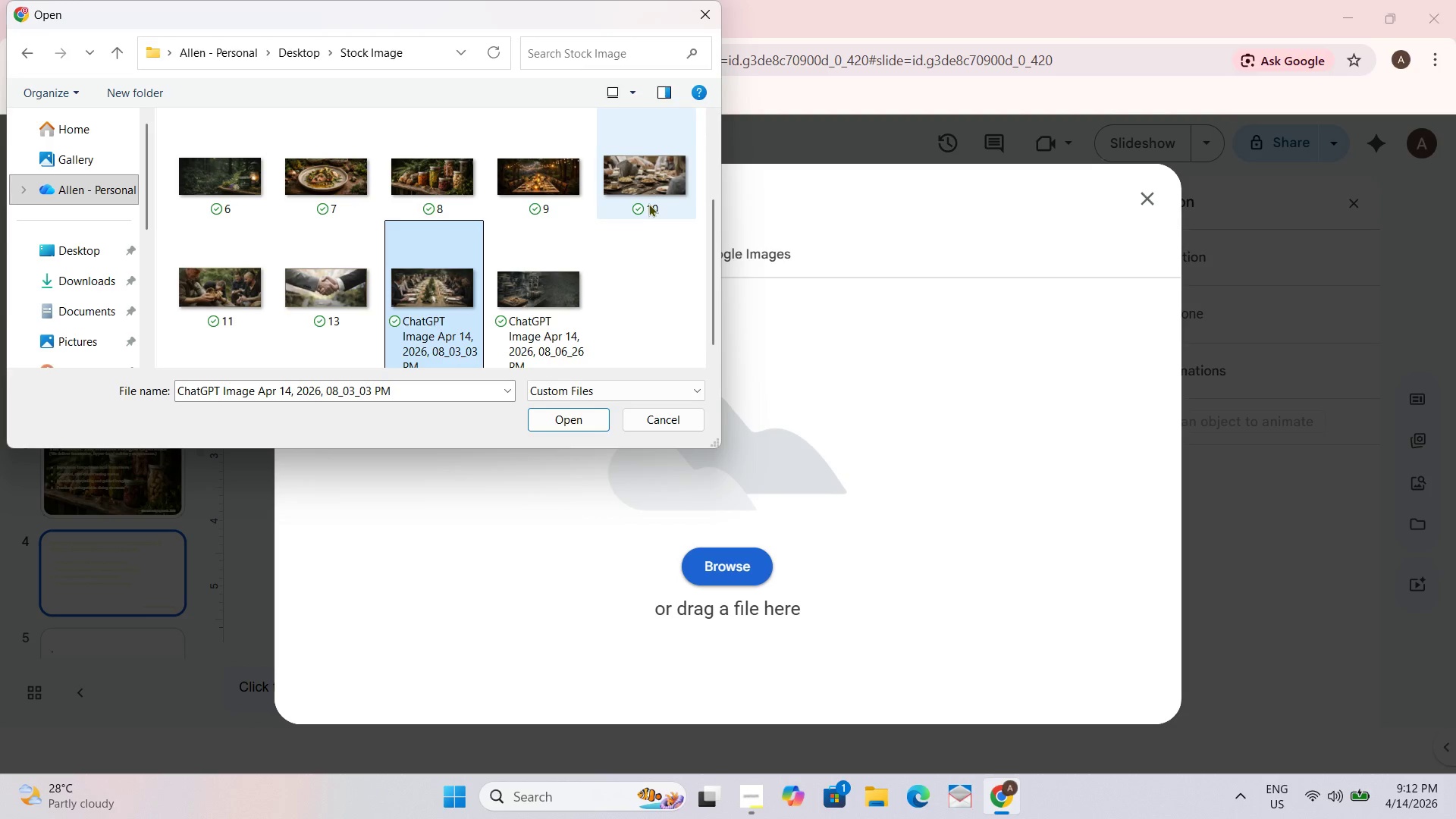 
left_click([651, 193])
 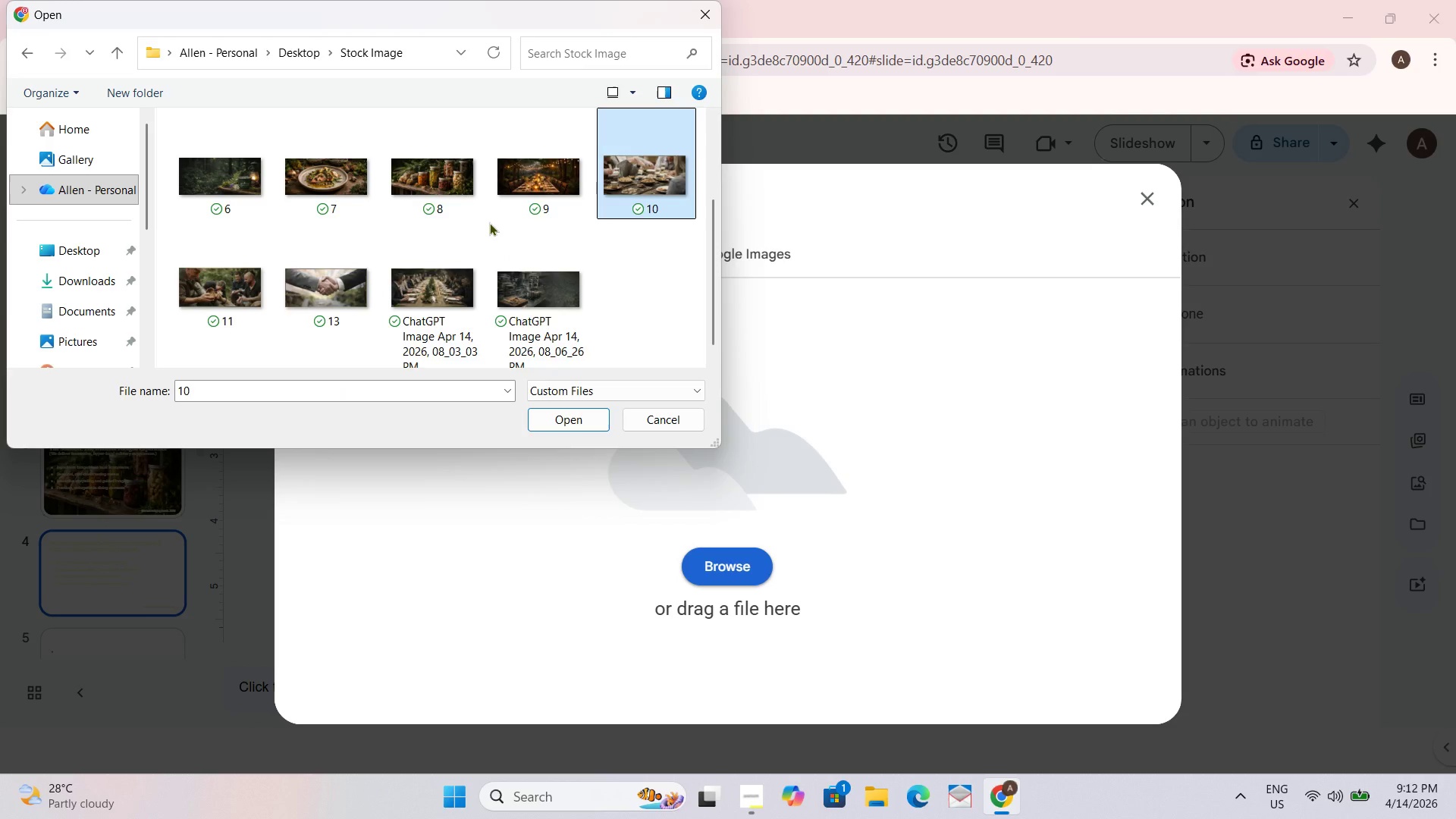 
scroll: coordinate [489, 222], scroll_direction: up, amount: 1.0
 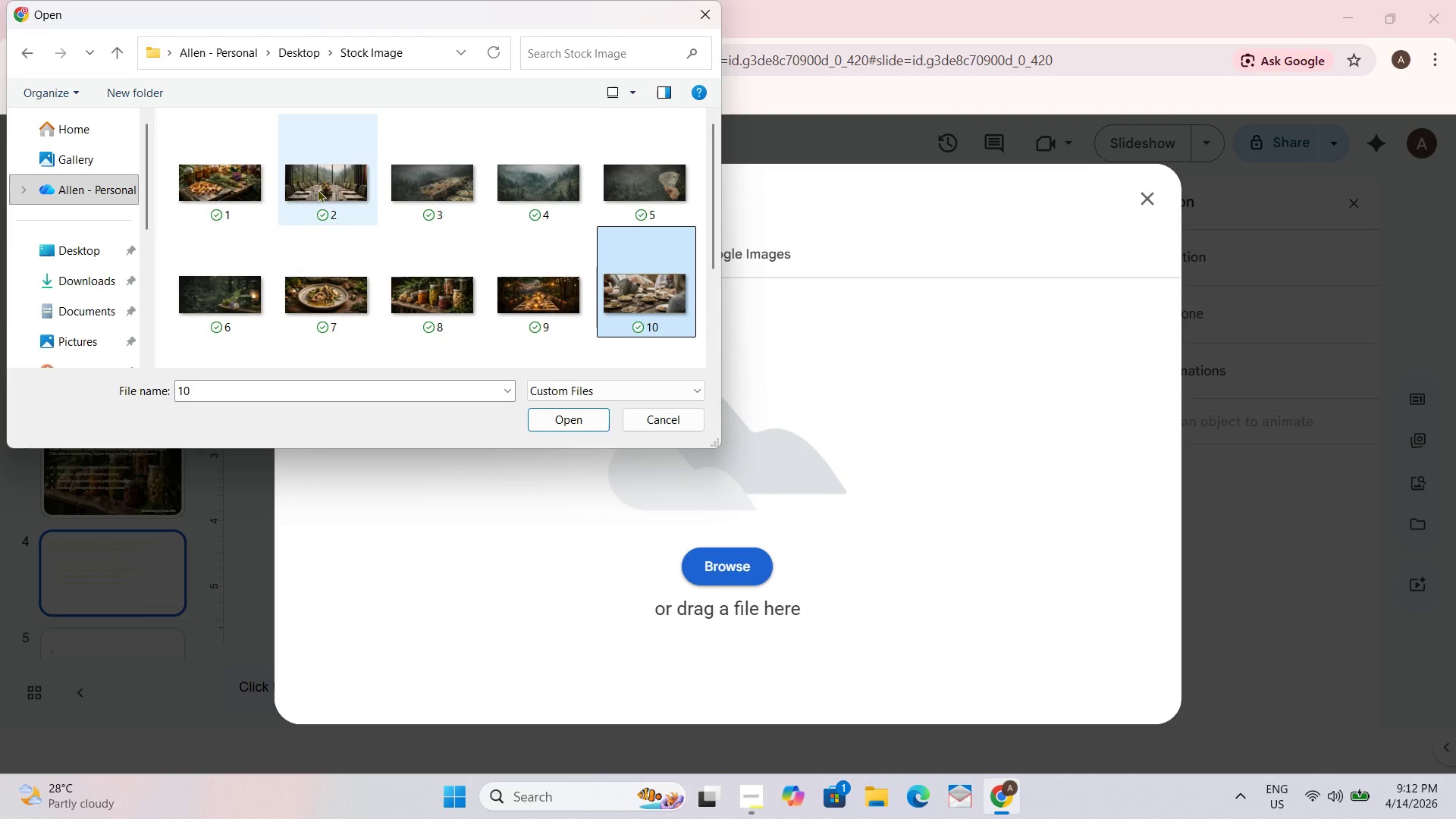 
left_click([317, 189])
 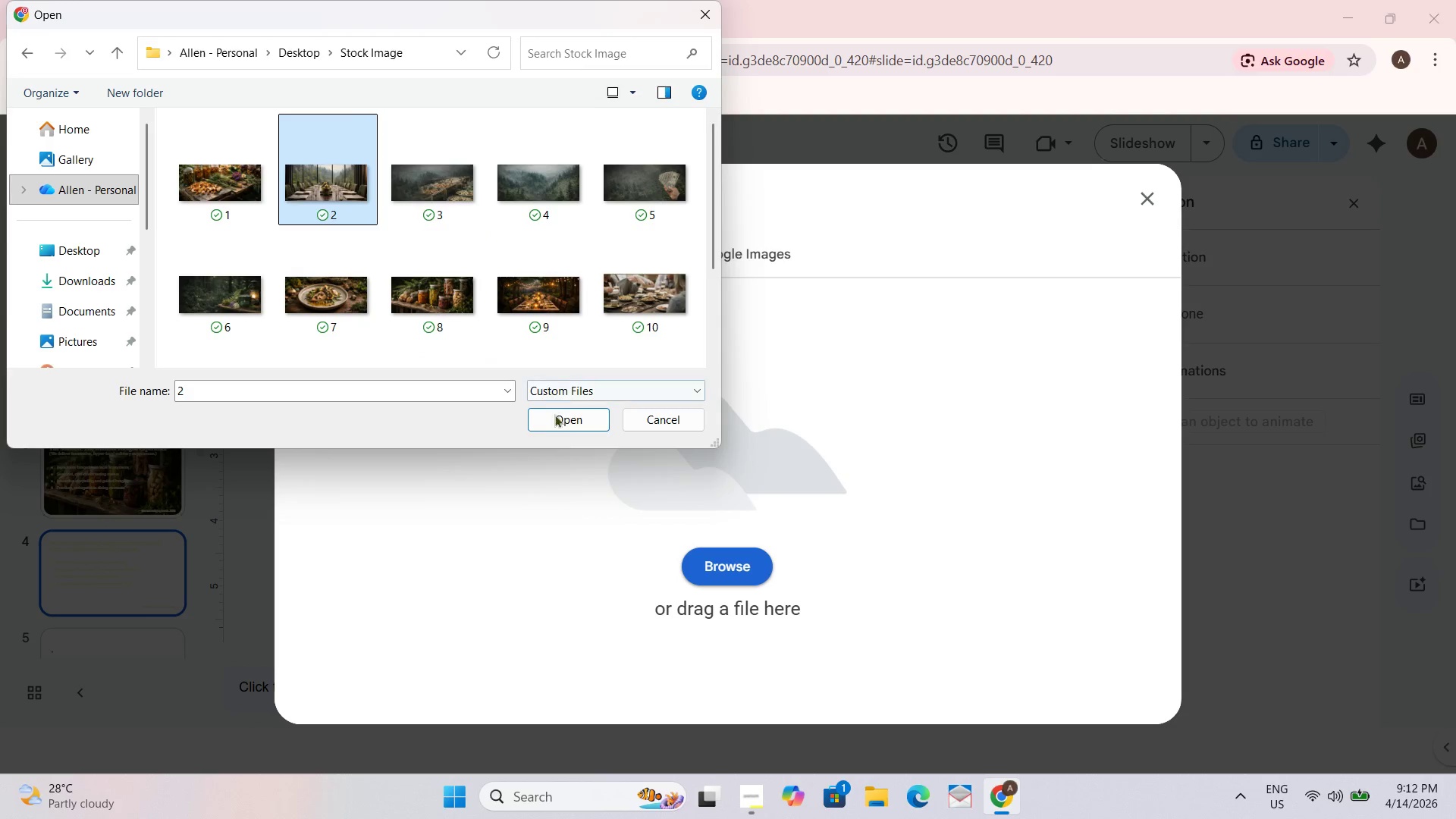 
left_click([554, 425])
 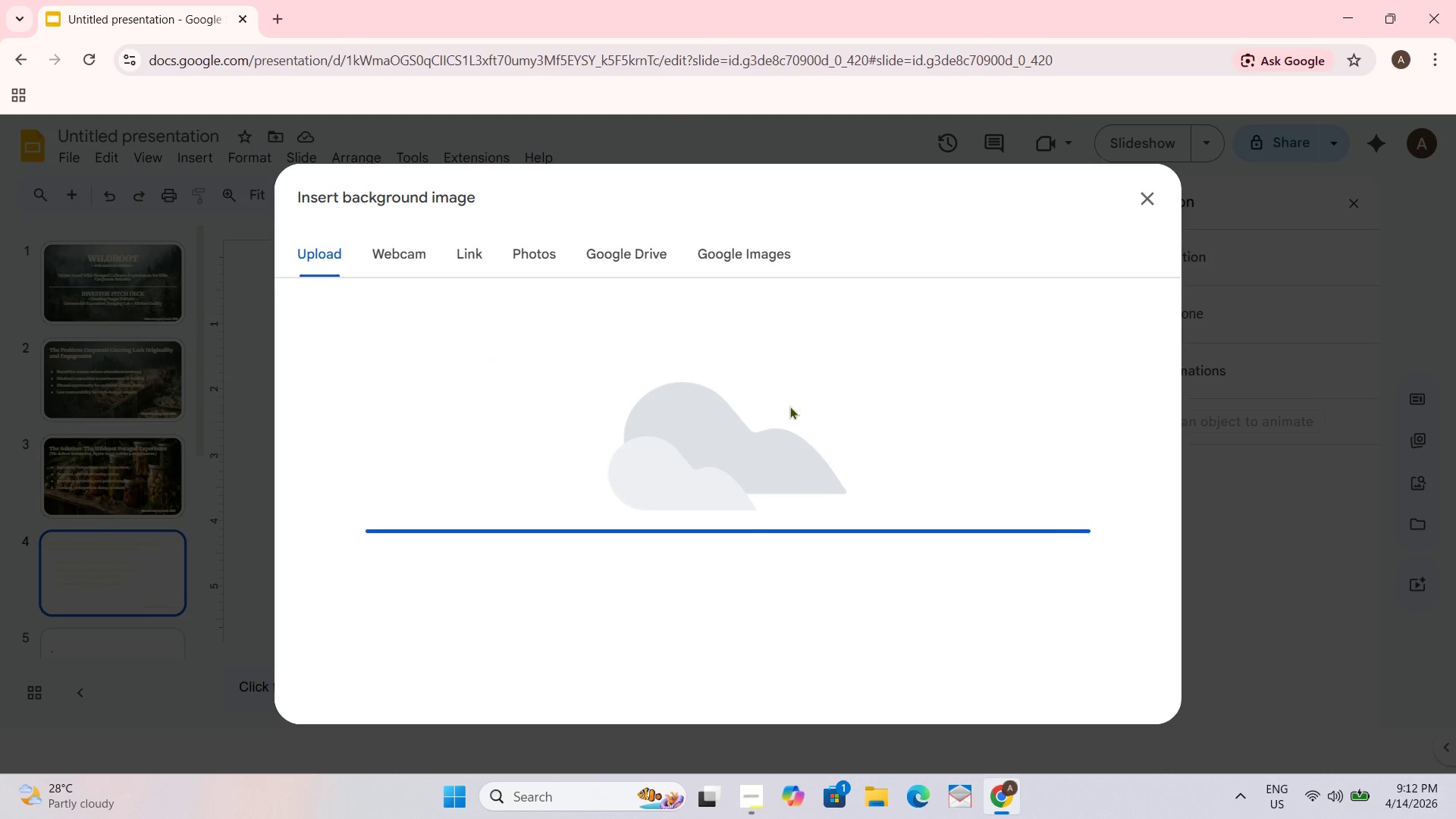 
mouse_move([811, 425])
 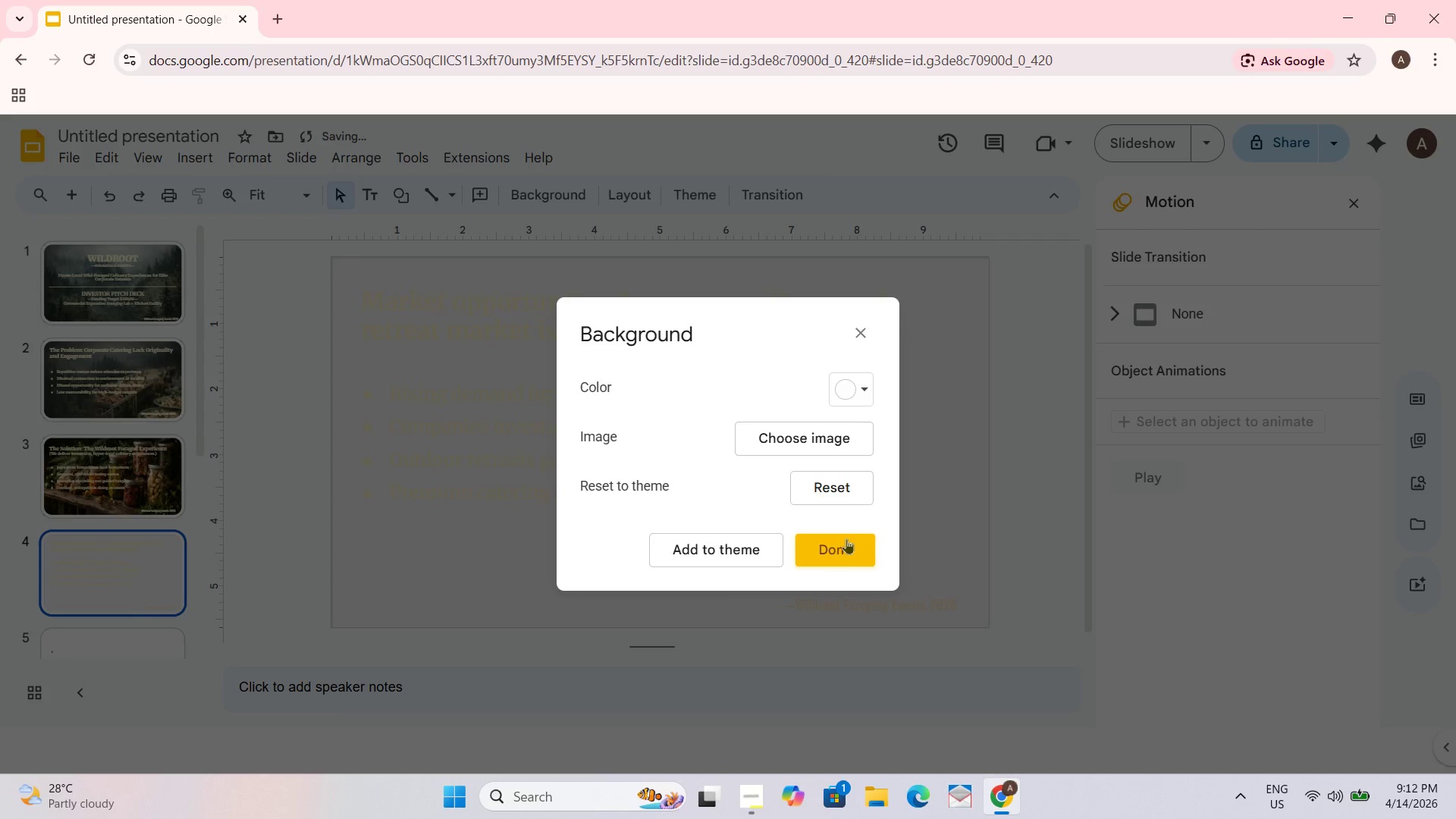 
left_click([844, 551])
 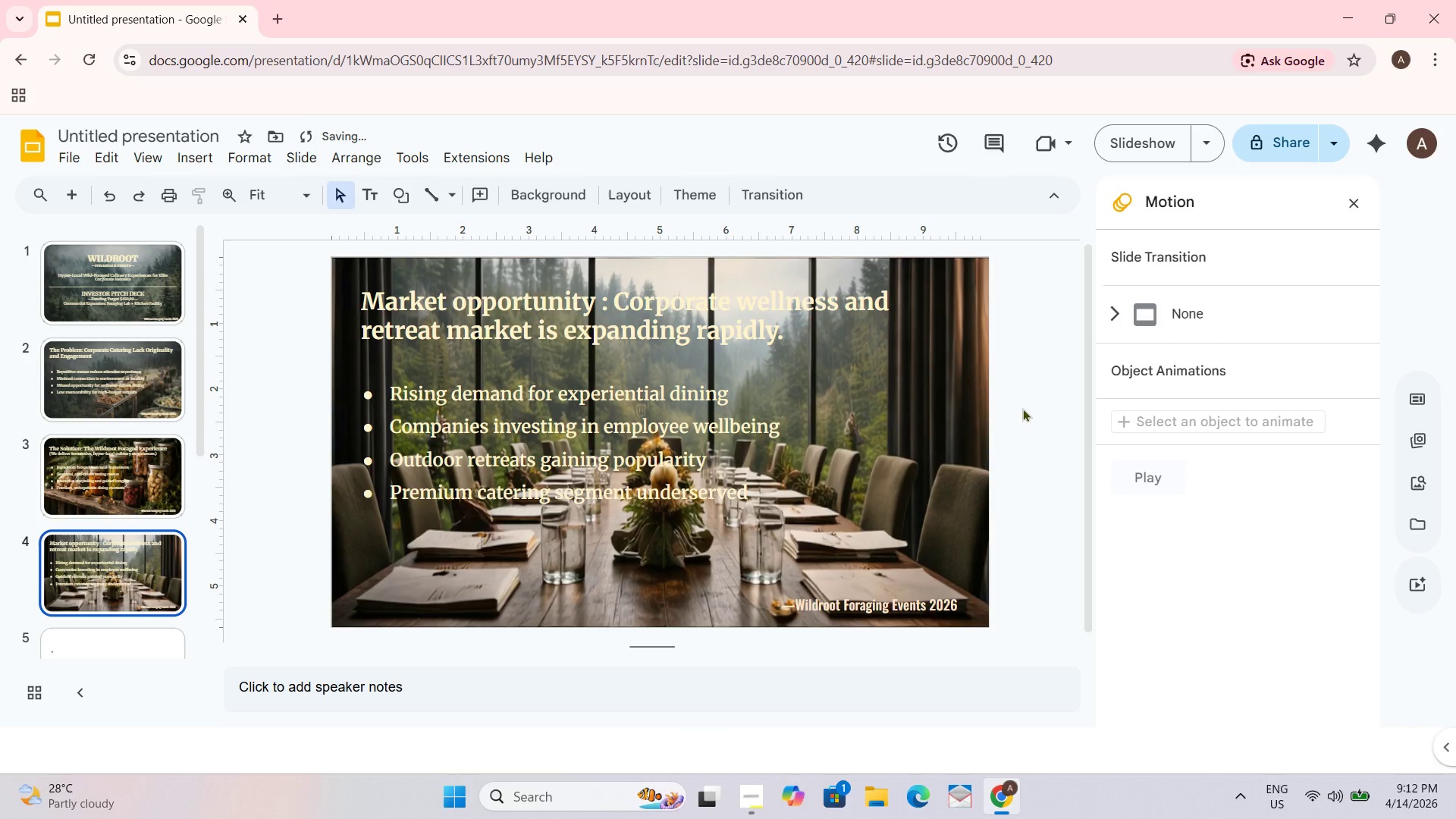 
left_click([1028, 400])
 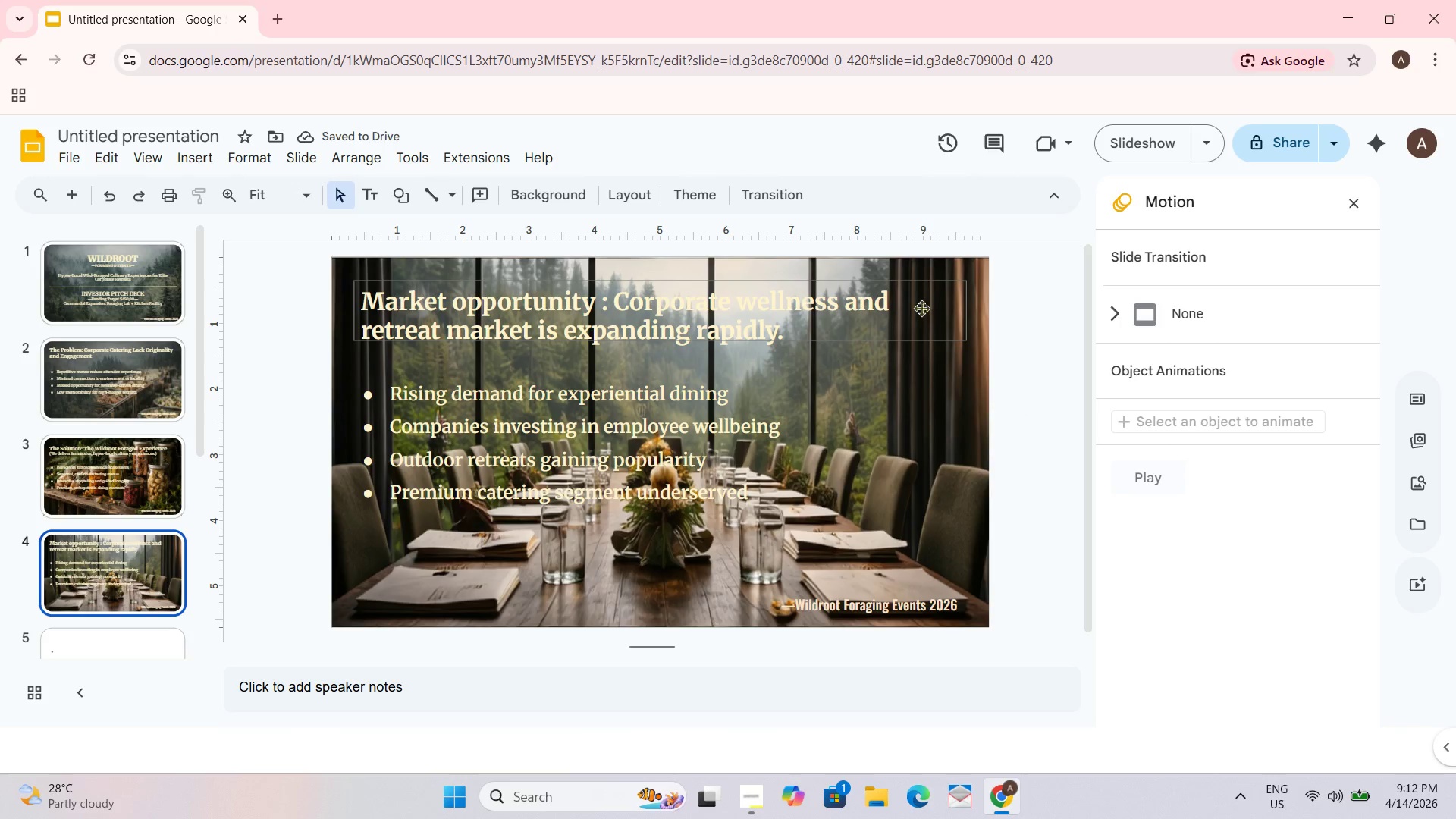 
left_click_drag(start_coordinate=[918, 310], to_coordinate=[920, 322])
 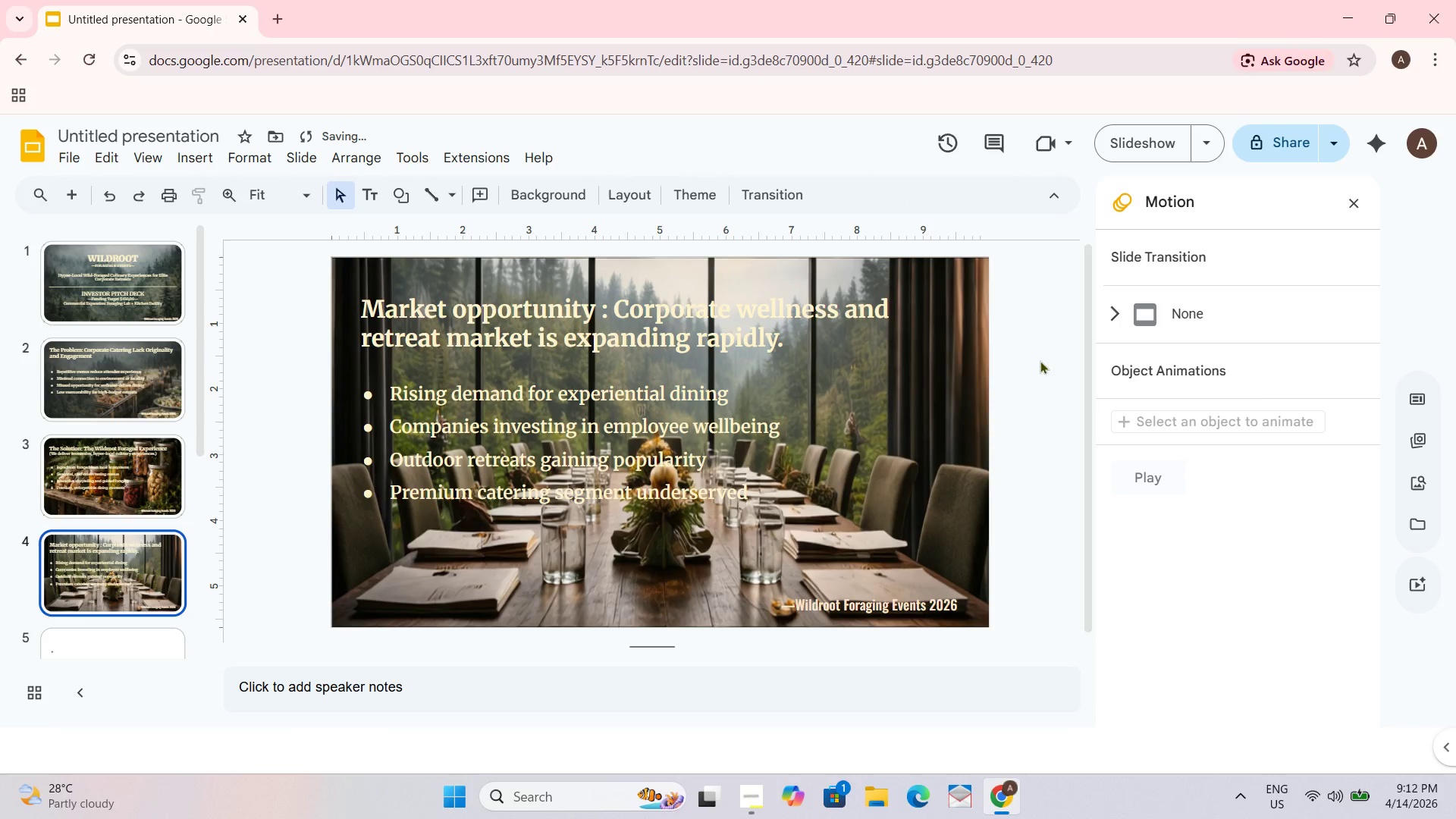 
wait(8.03)
 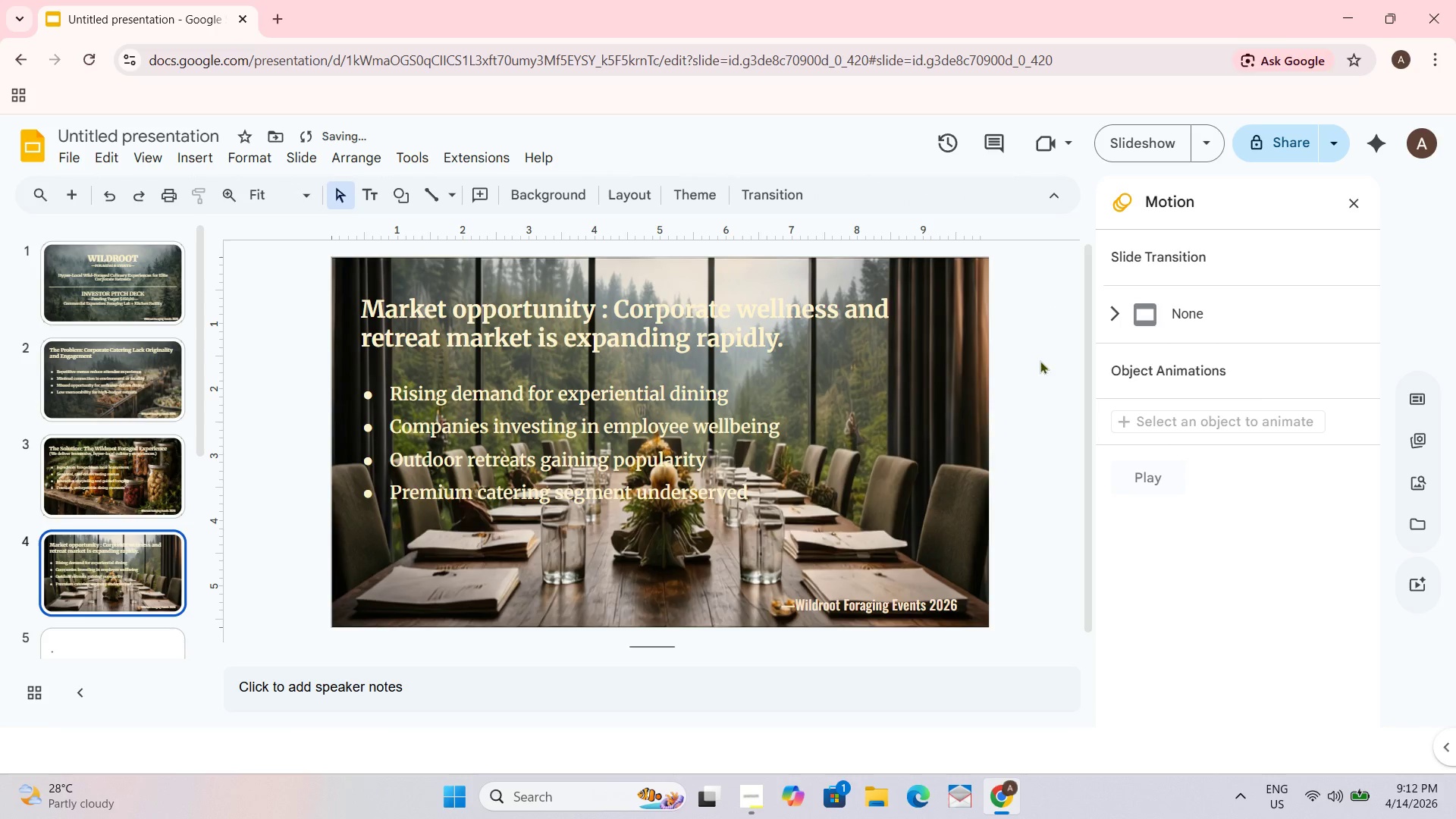 
left_click([136, 372])
 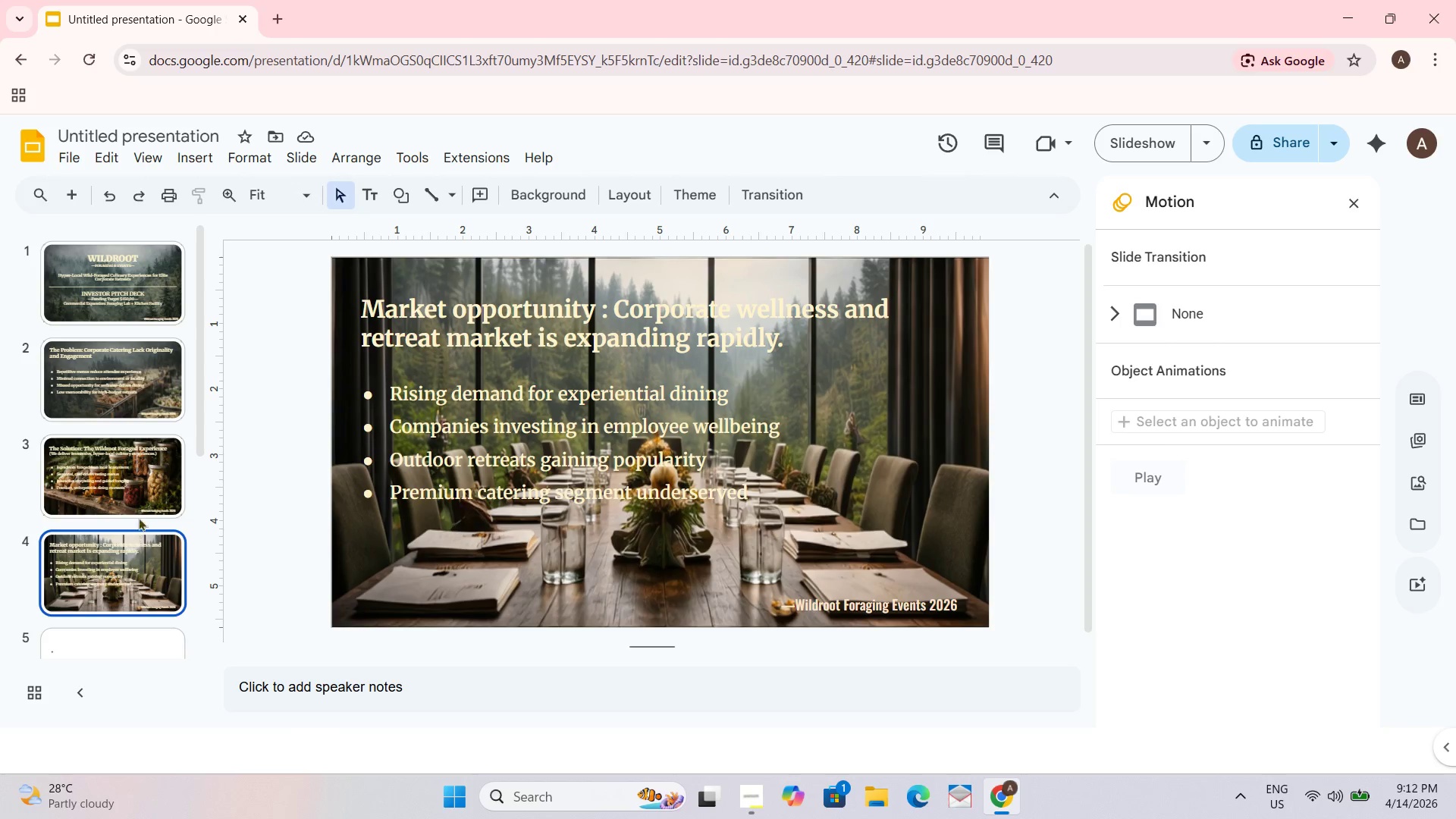 
wait(8.08)
 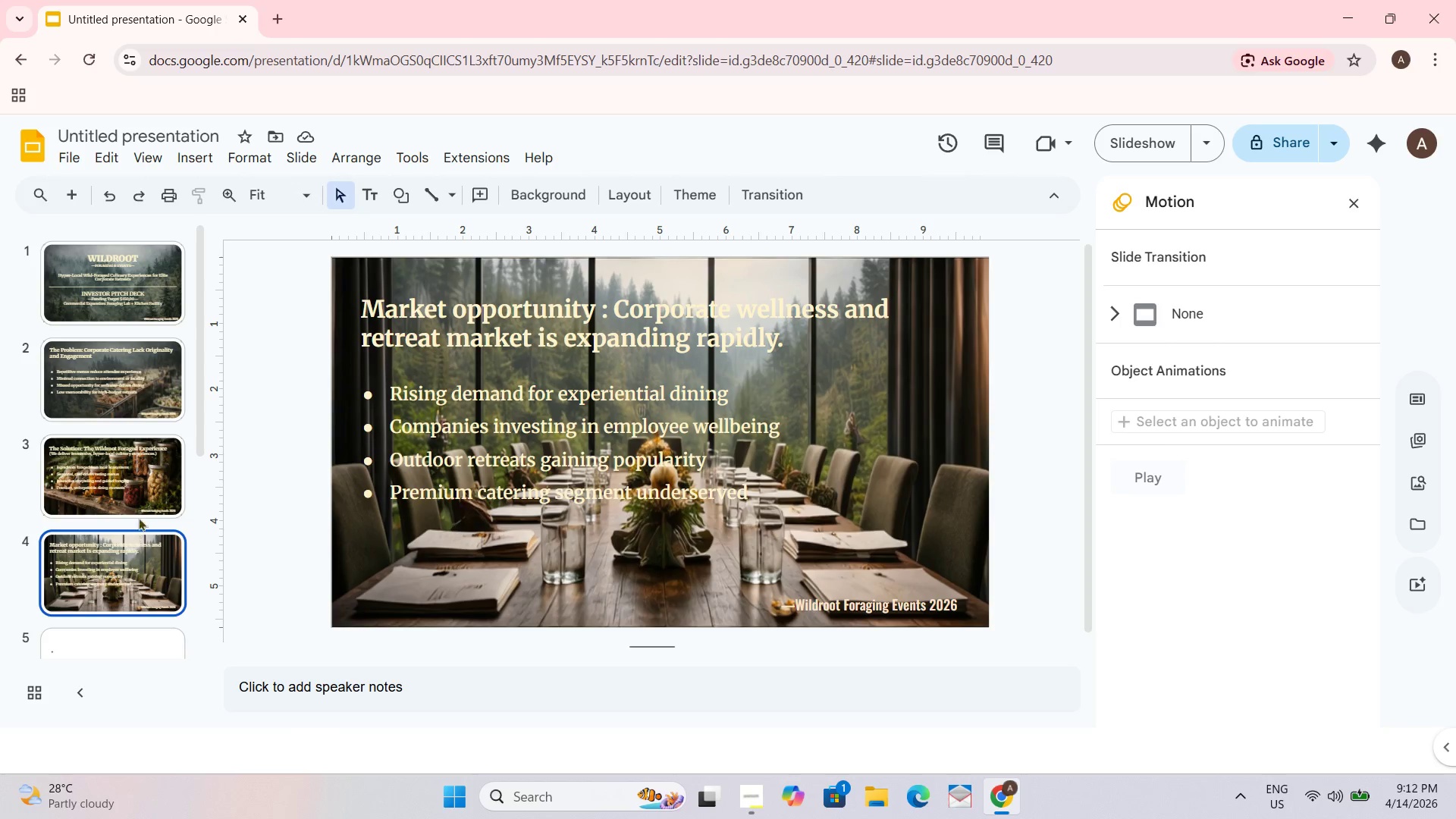 
left_click([1058, 460])
 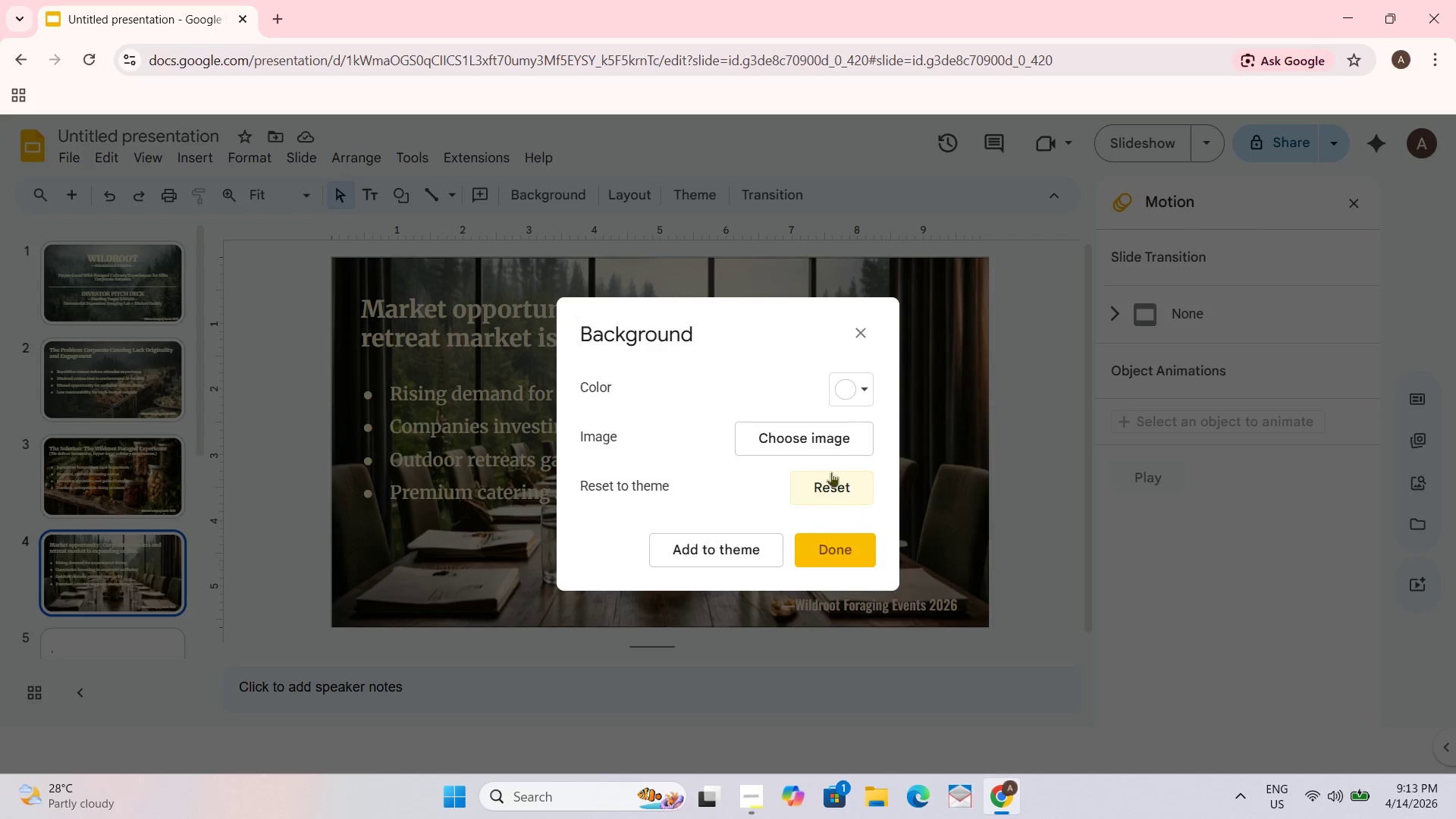 
left_click([814, 445])
 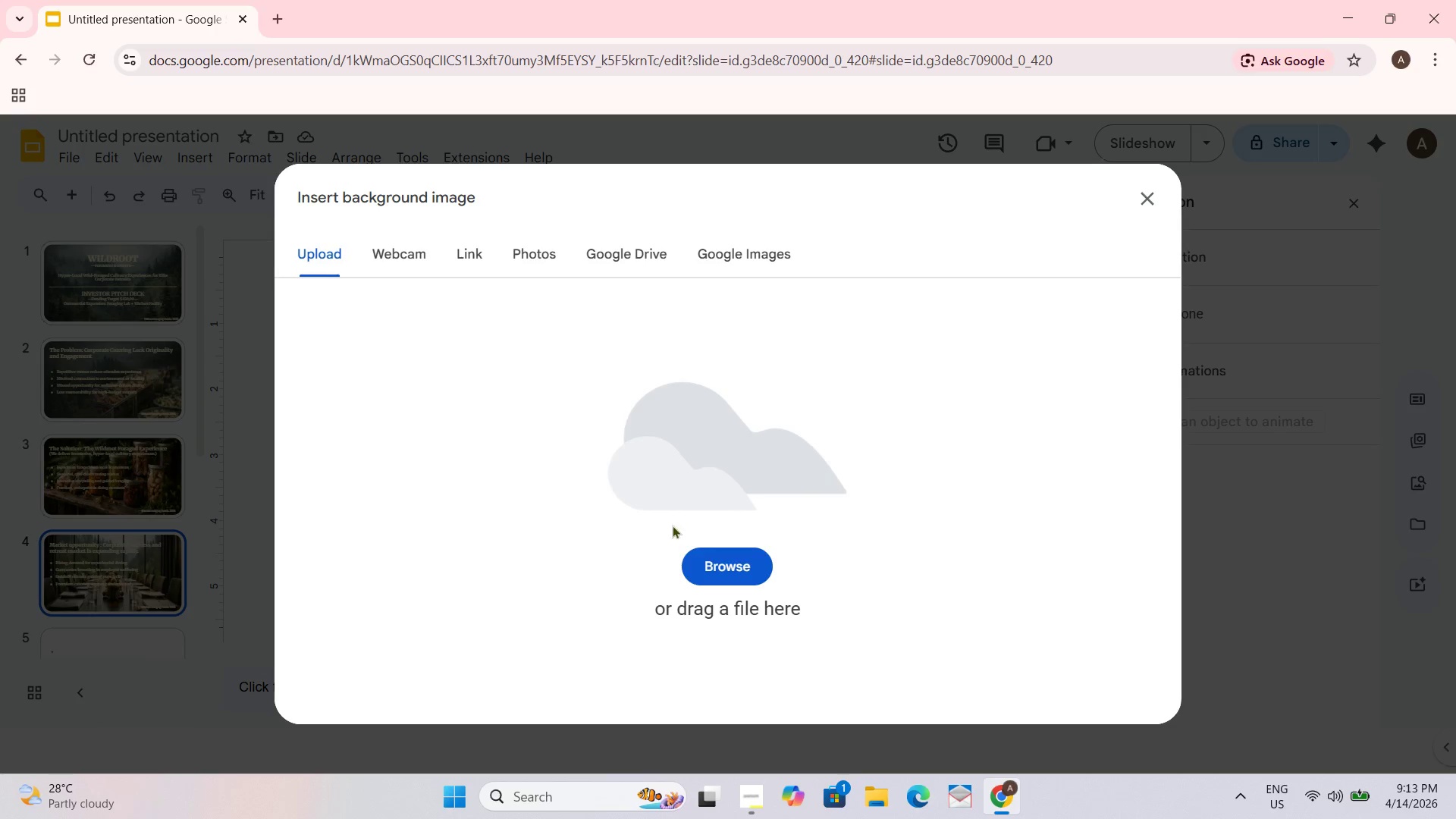 
left_click([739, 563])
 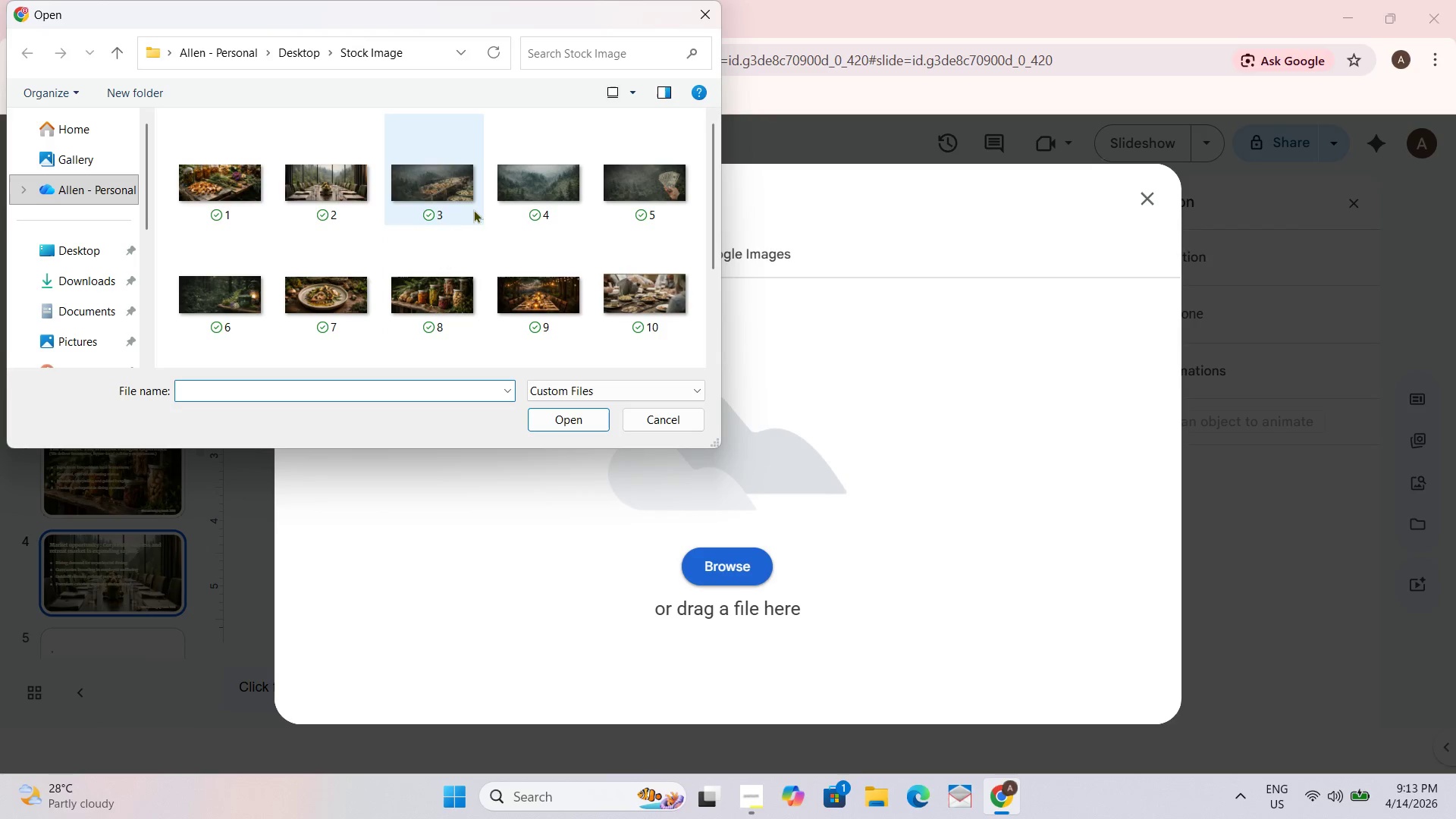 
left_click([442, 184])
 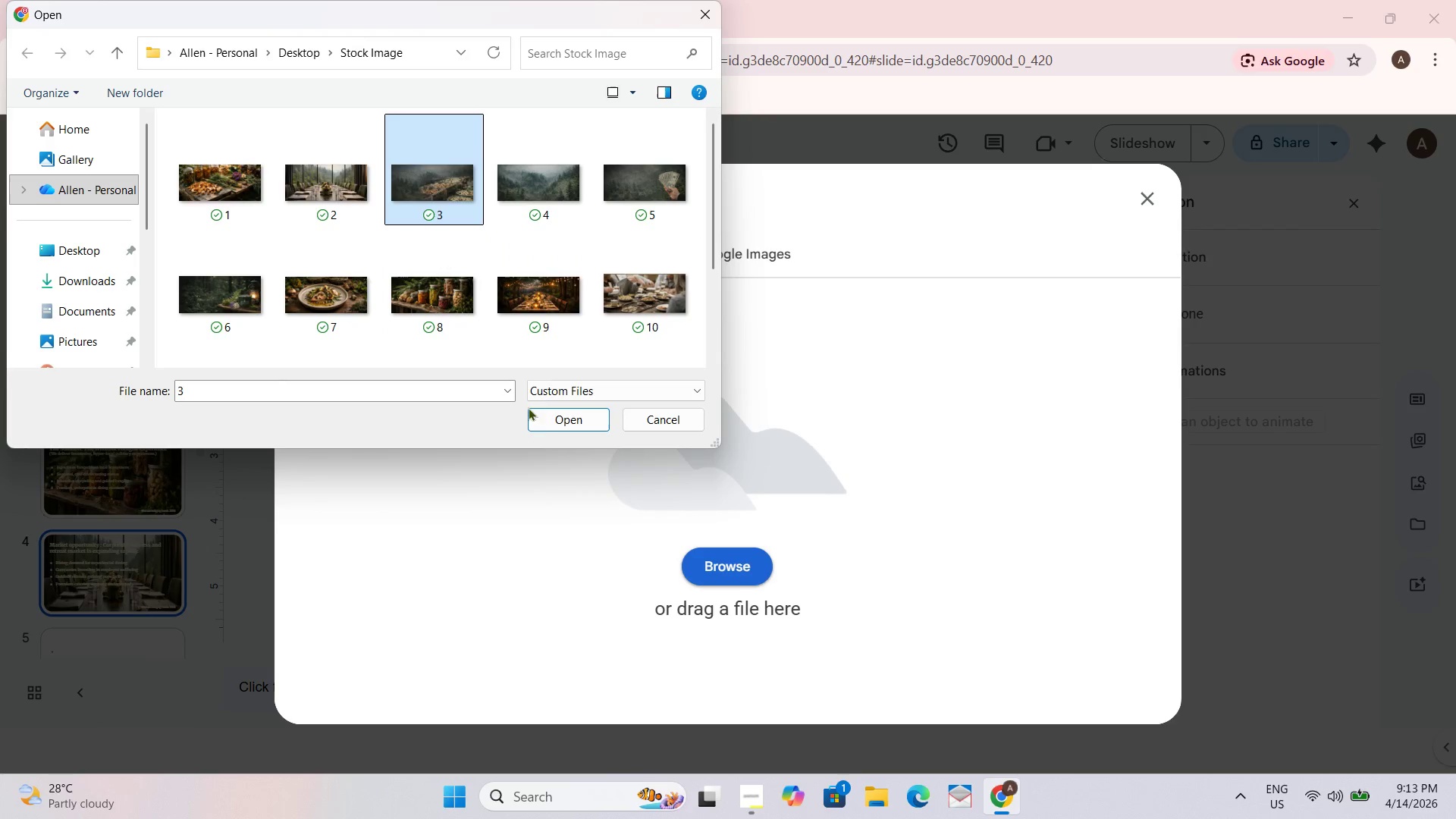 
left_click([557, 422])
 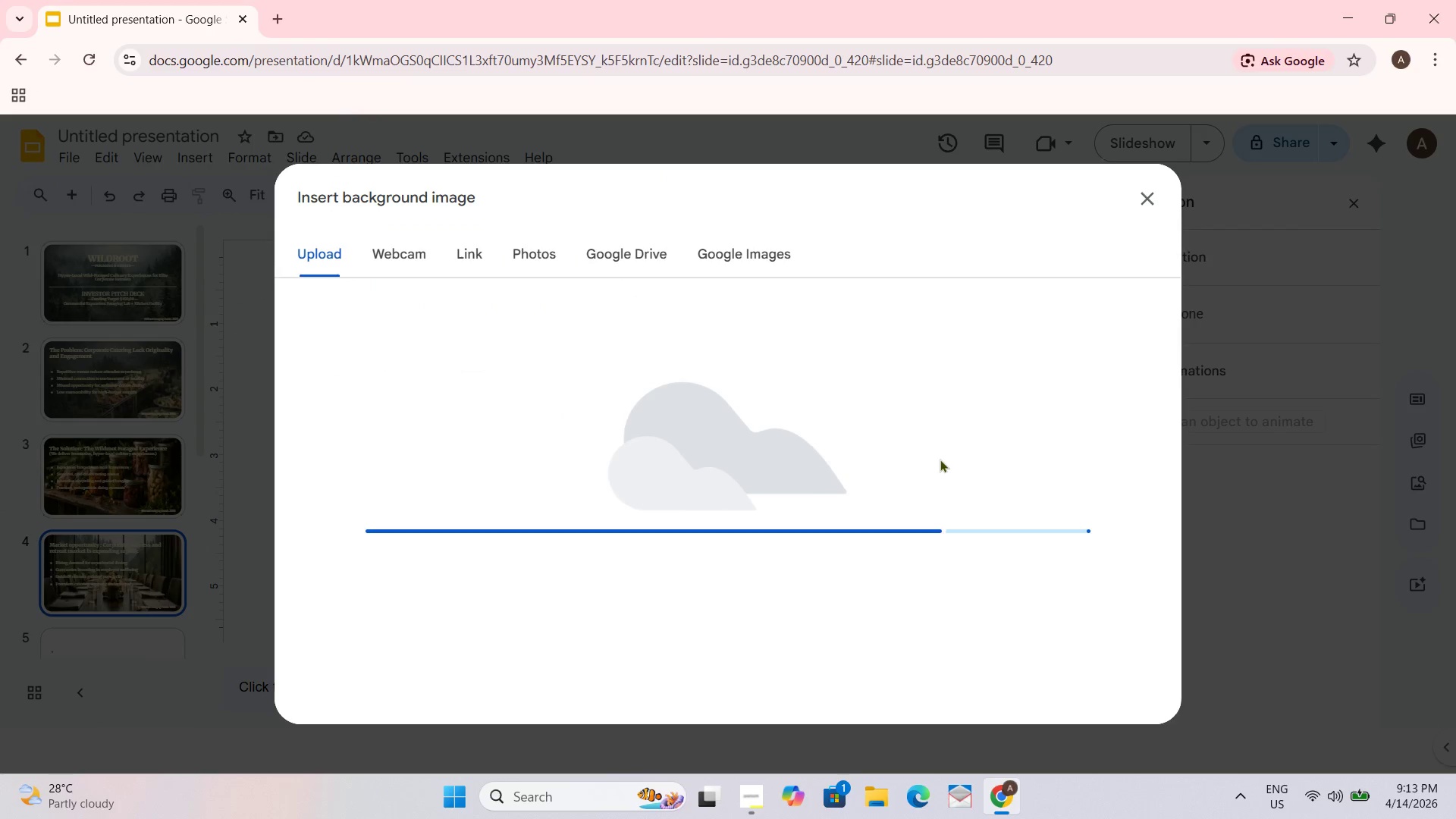 
mouse_move([958, 459])
 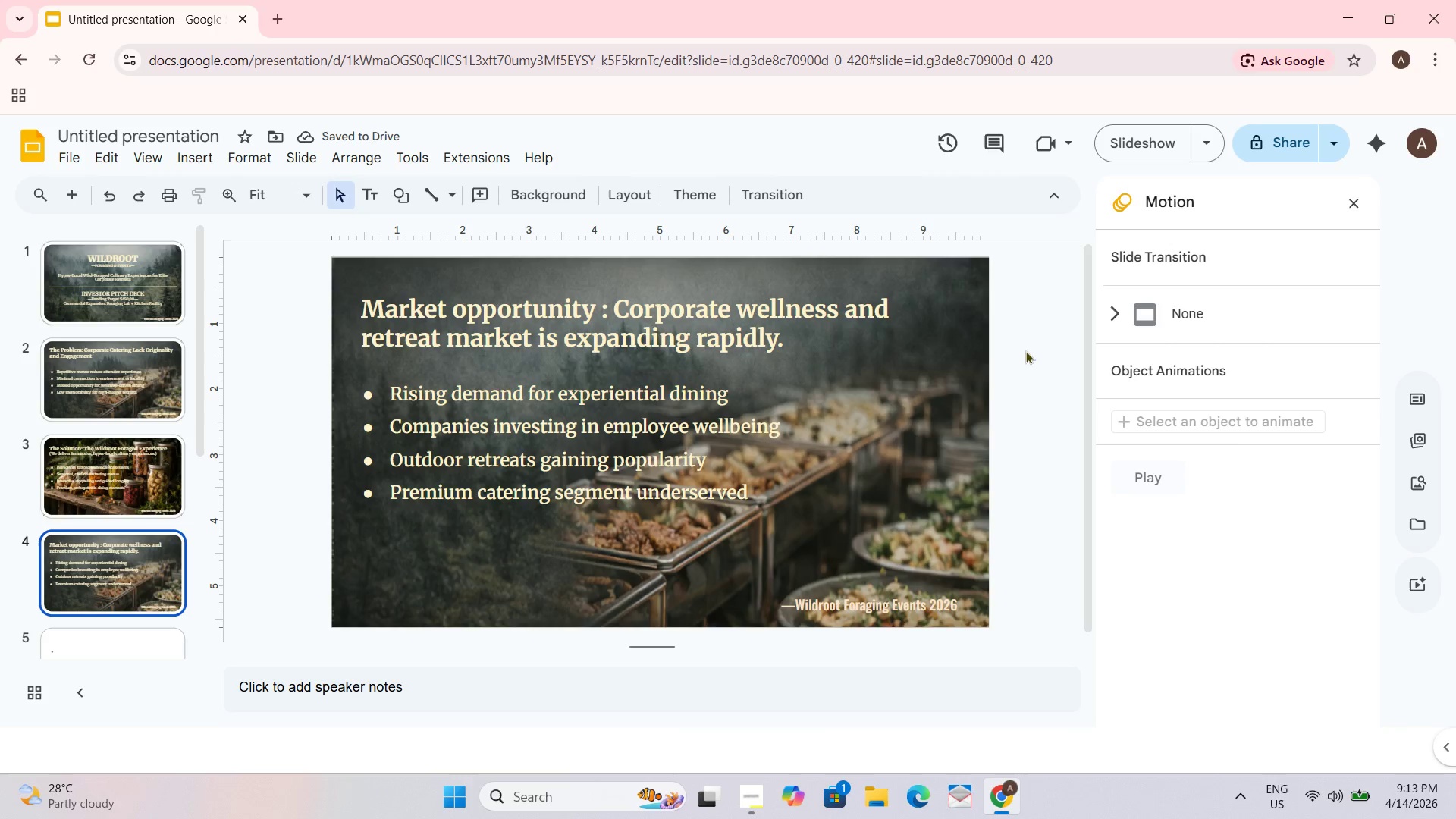 
left_click([116, 293])
 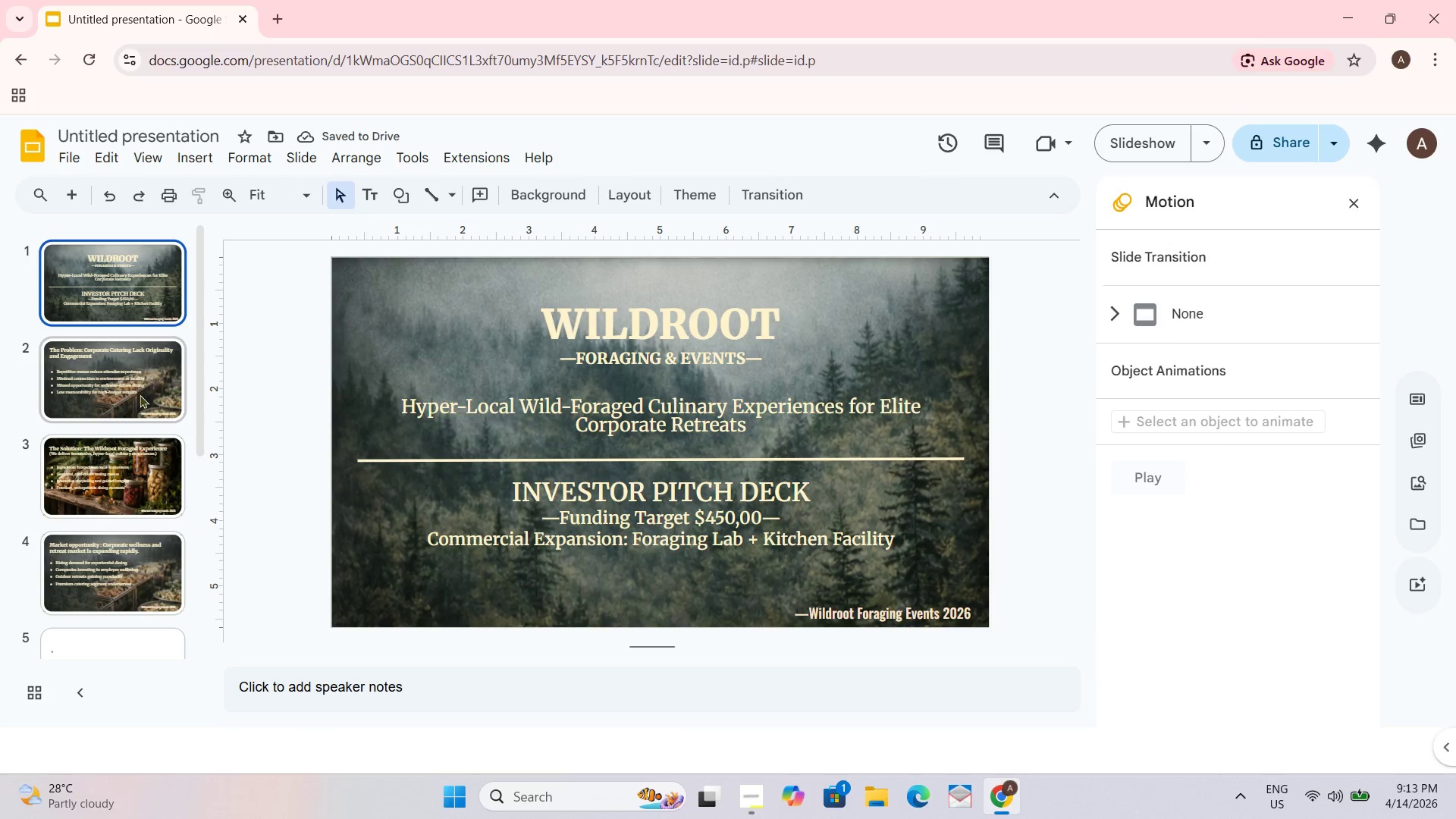 
left_click([140, 394])
 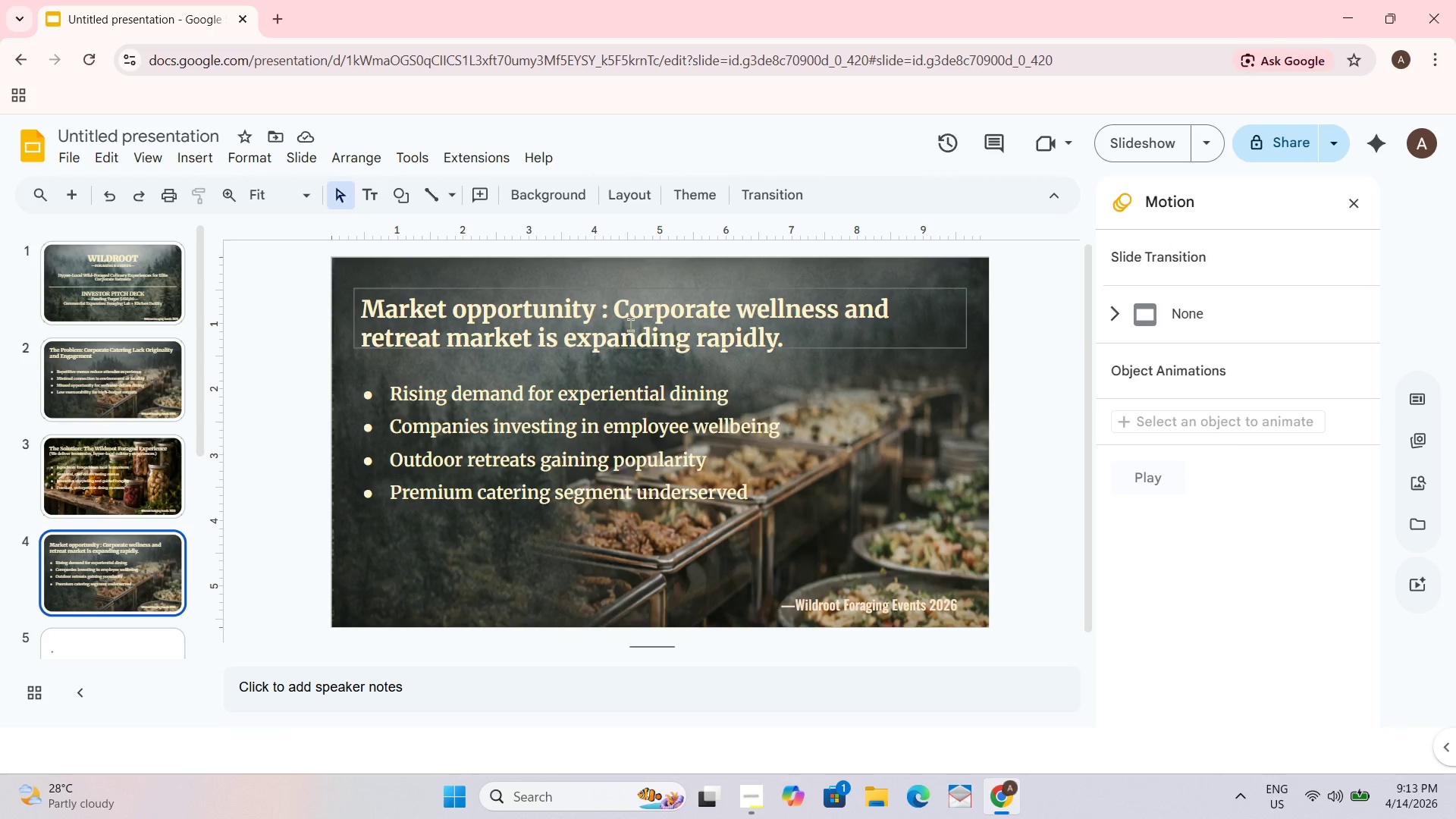 
left_click([1056, 340])
 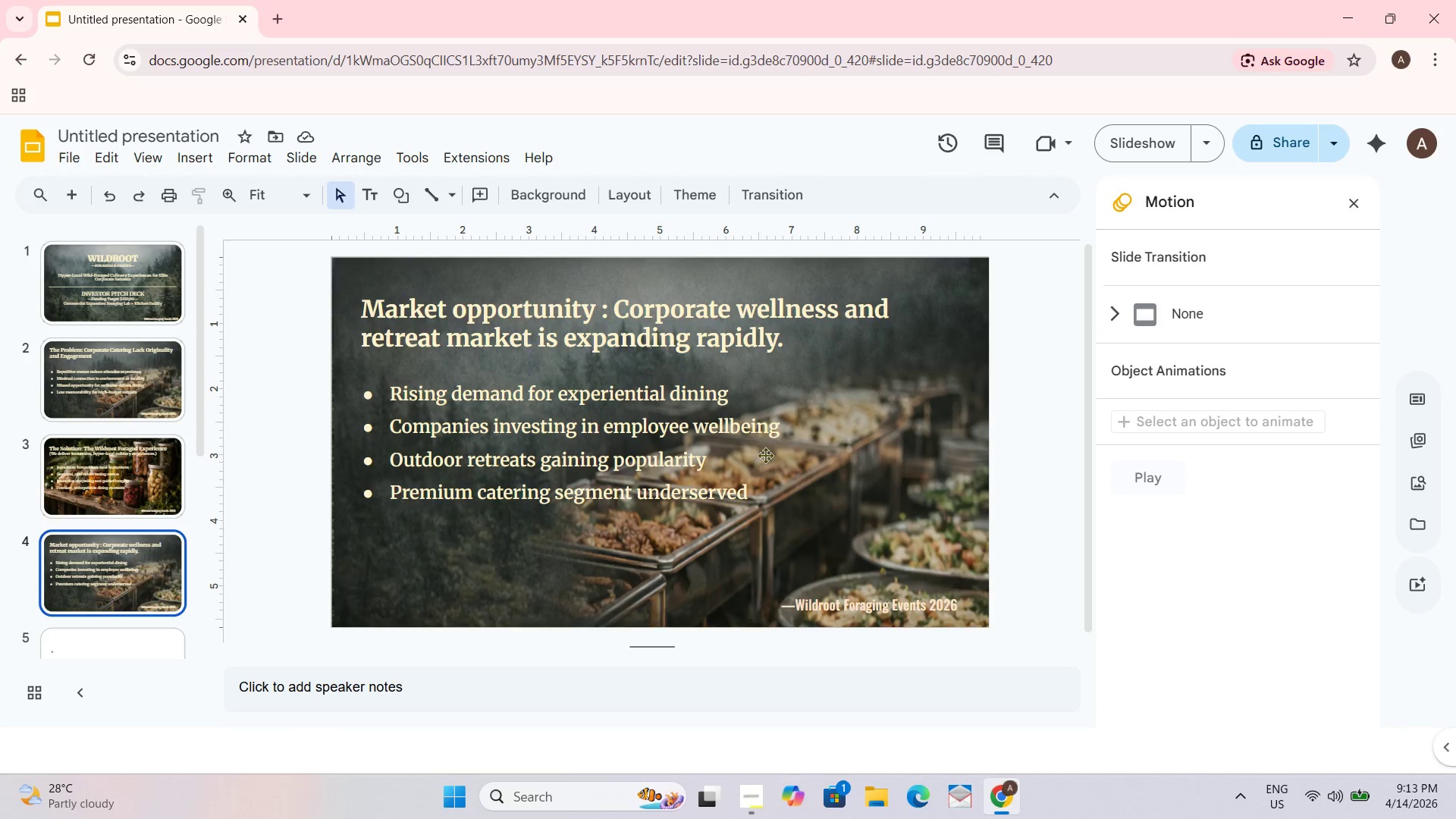 
left_click([504, 402])
 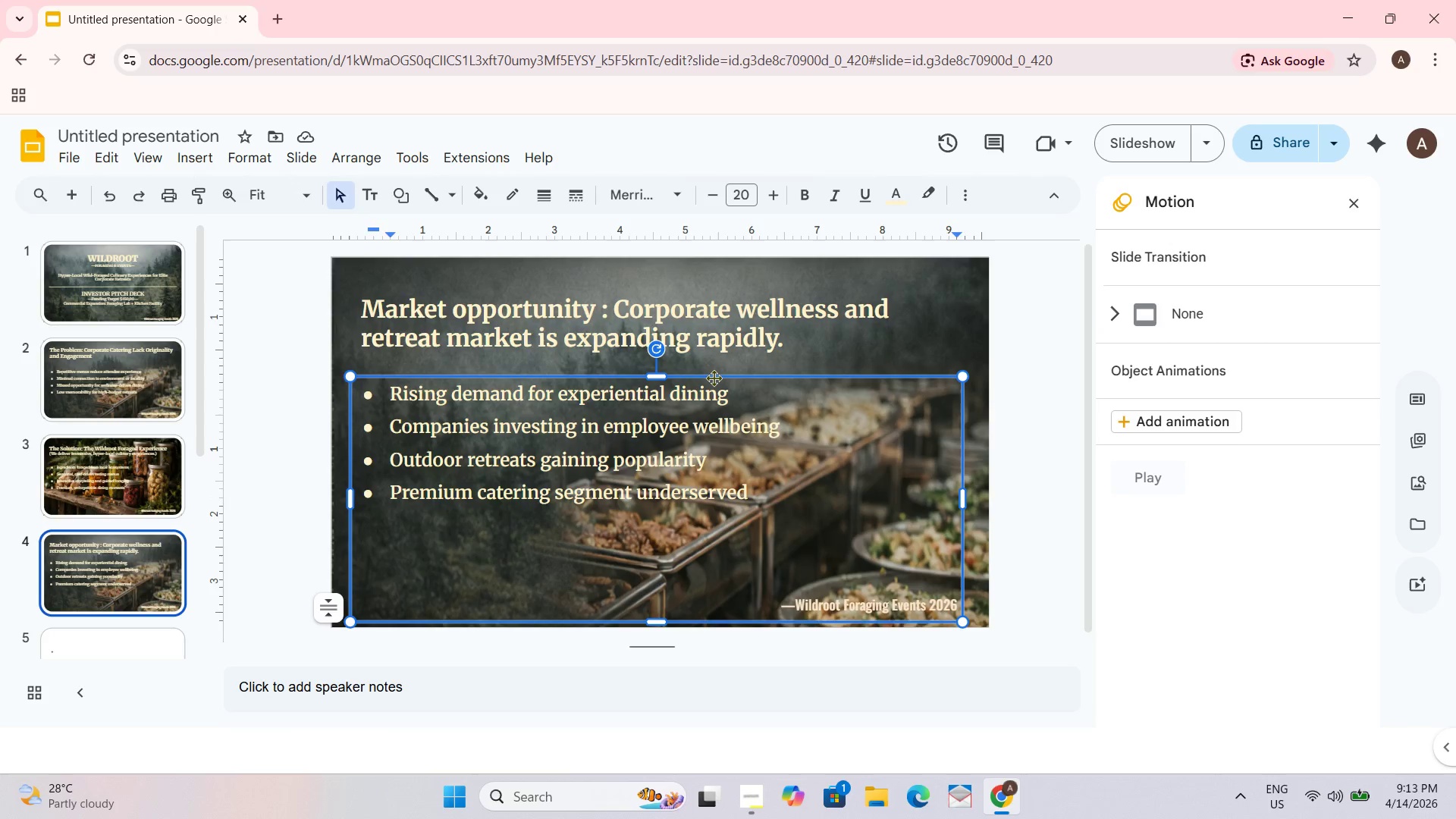 
left_click_drag(start_coordinate=[714, 378], to_coordinate=[712, 388])
 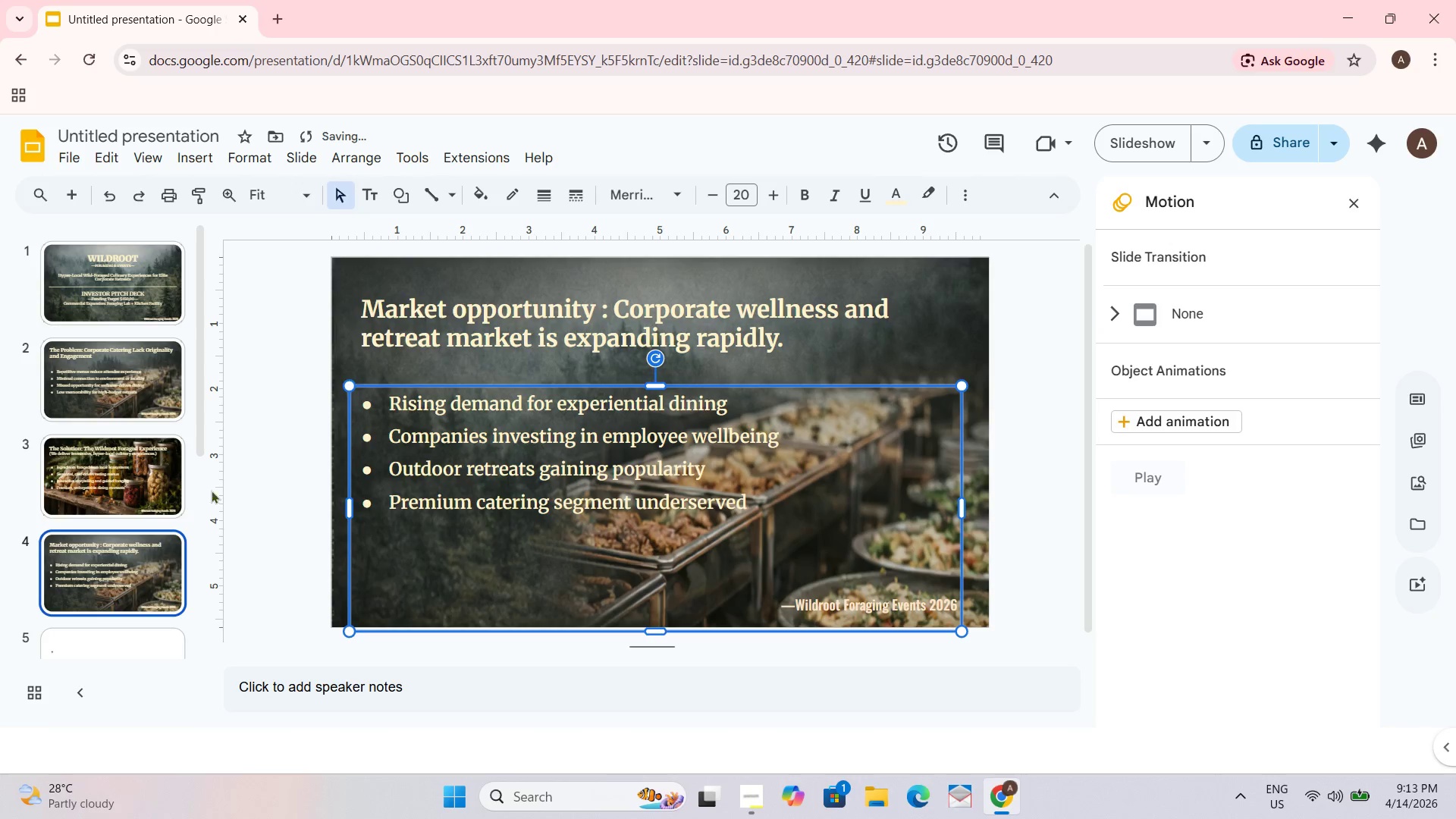 
left_click([93, 499])
 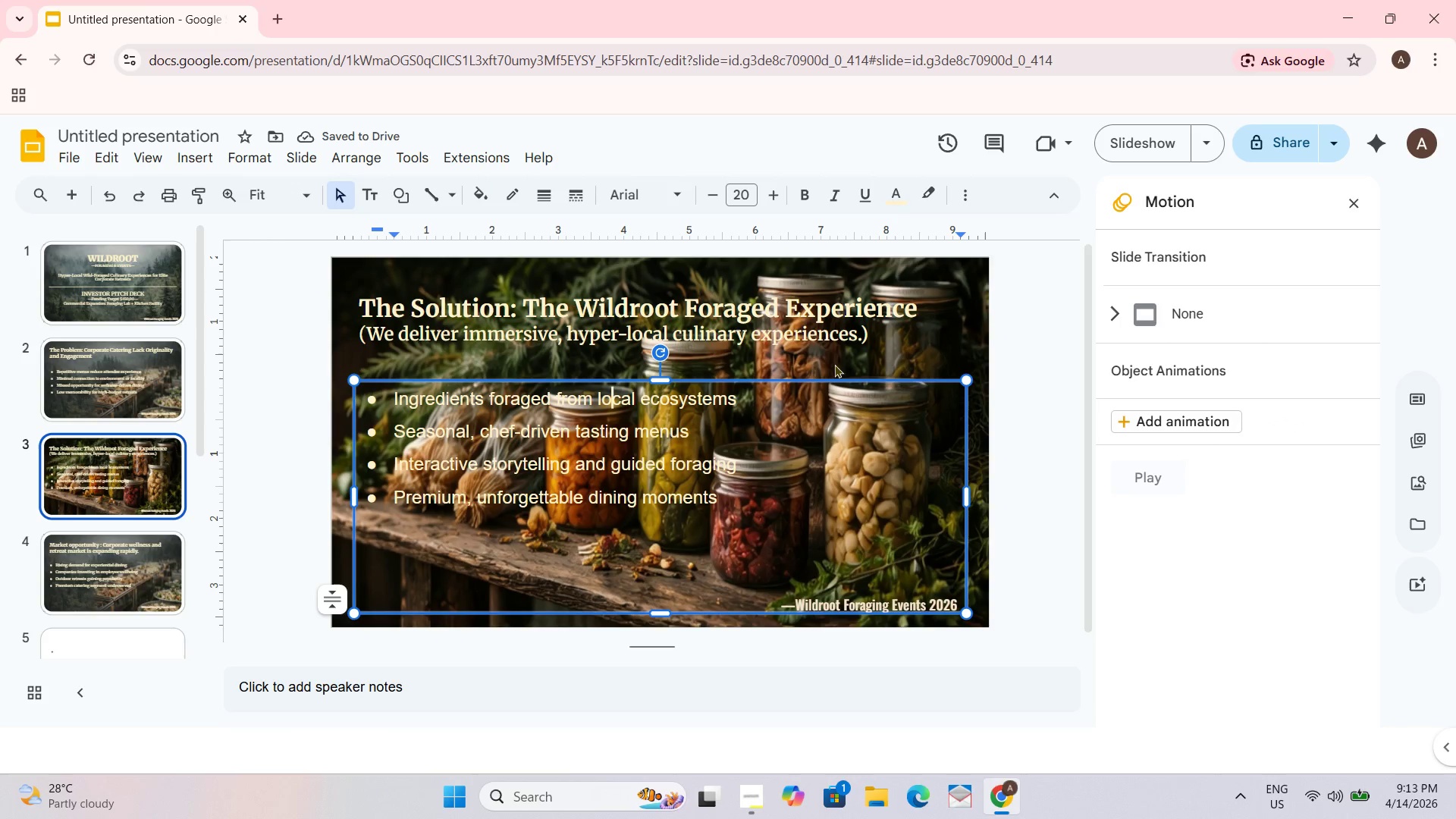 
left_click_drag(start_coordinate=[820, 378], to_coordinate=[811, 379])
 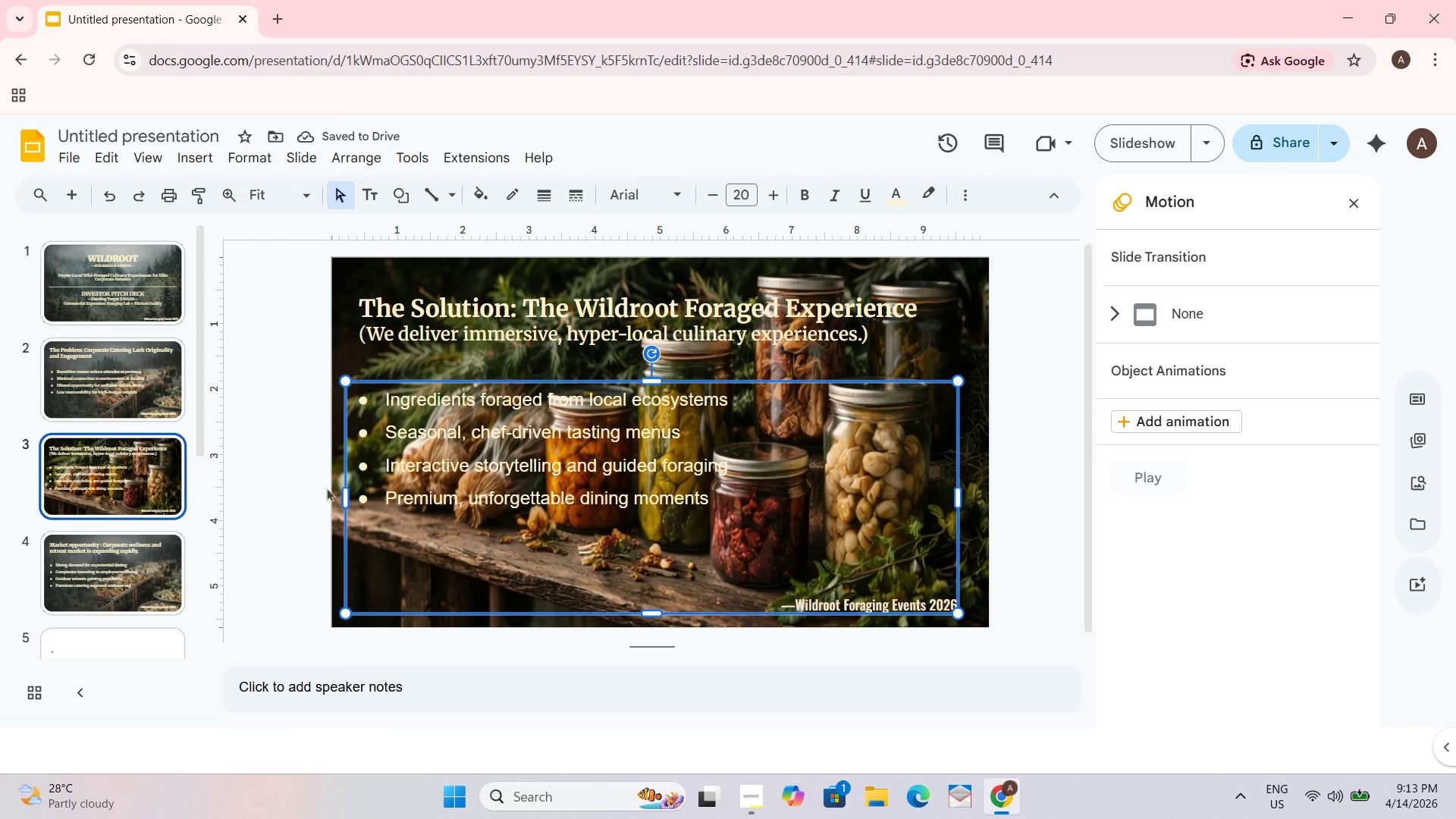 
left_click([107, 549])
 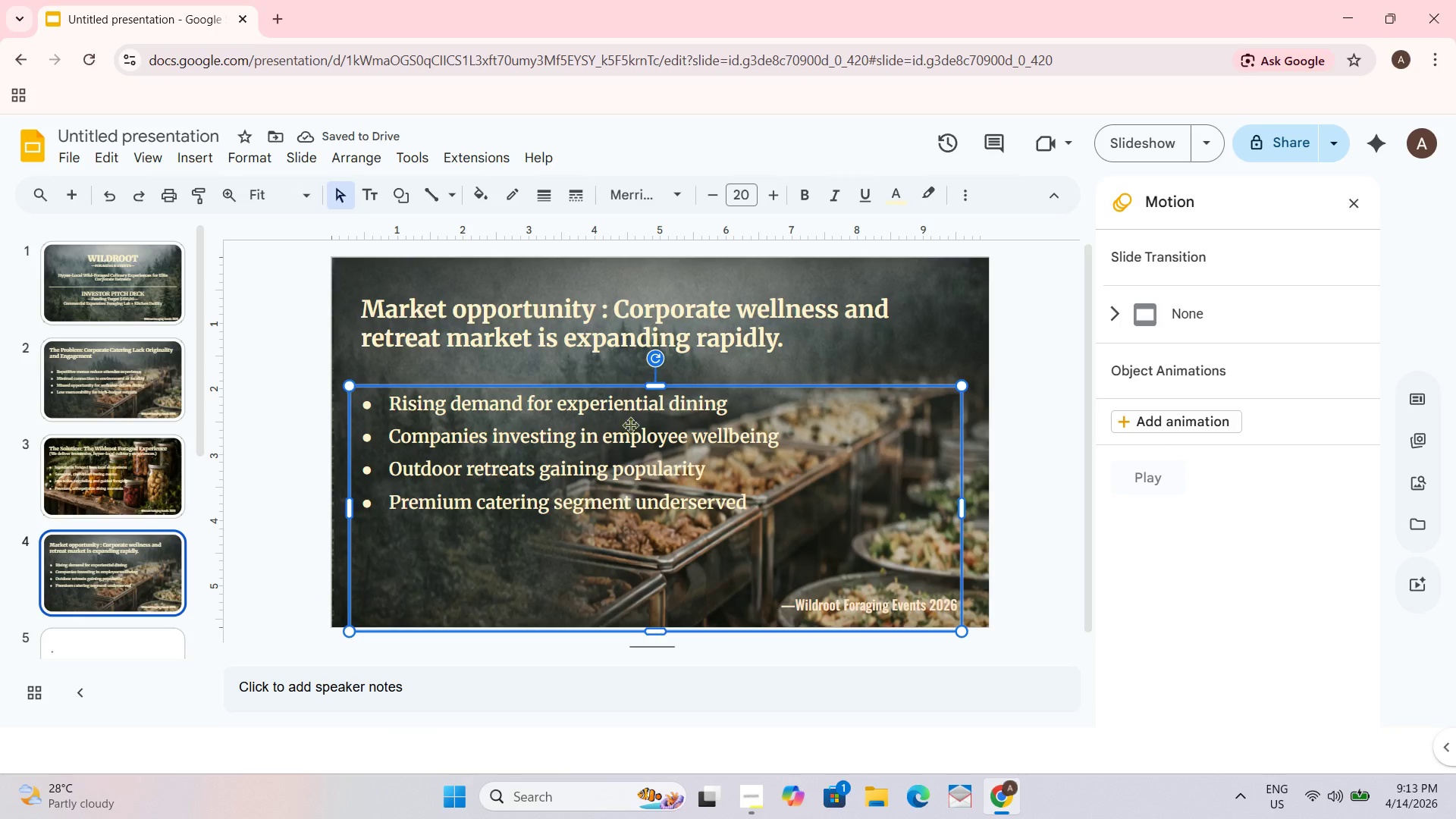 
left_click([125, 481])
 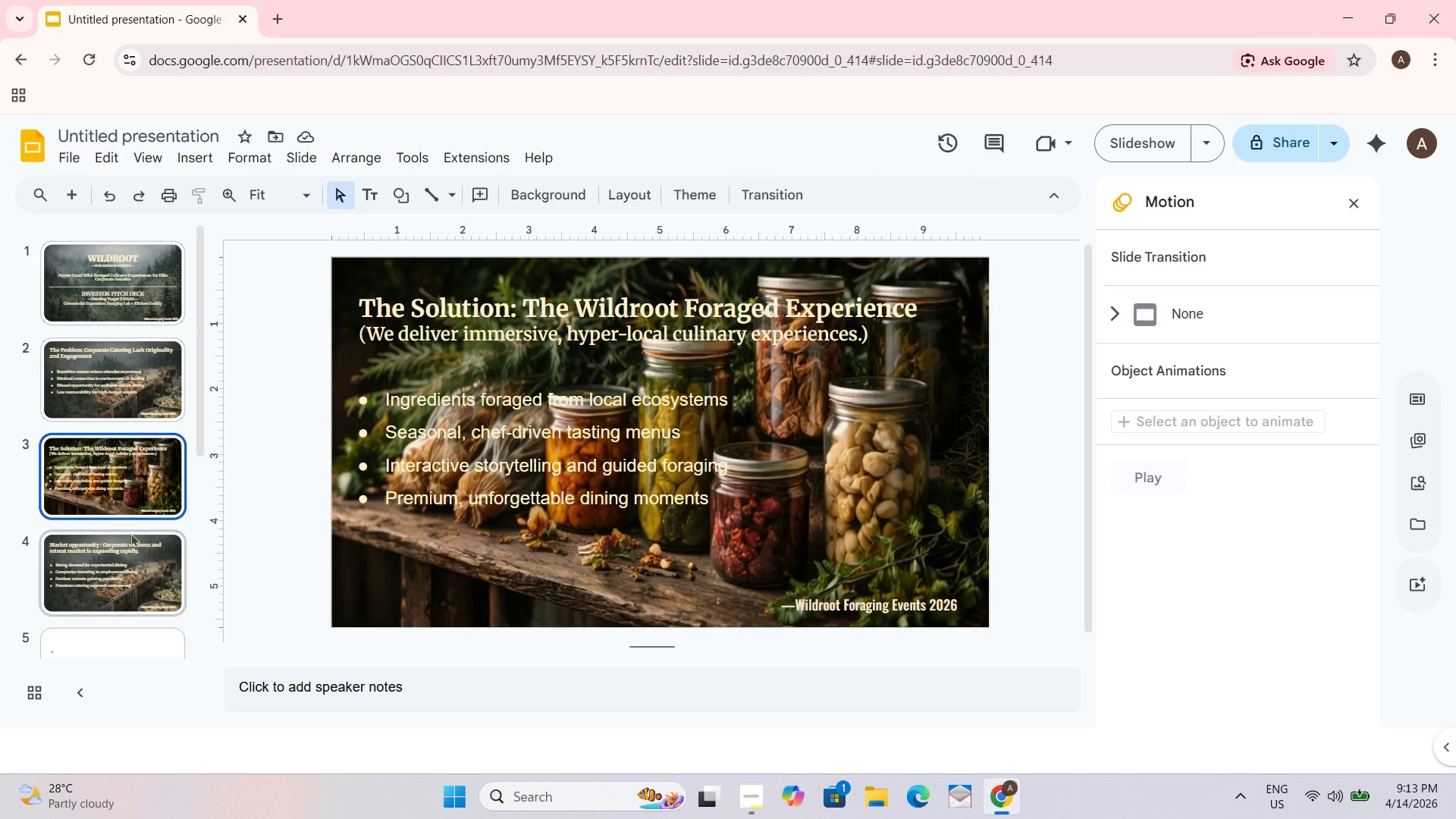 
left_click_drag(start_coordinate=[130, 560], to_coordinate=[130, 567])
 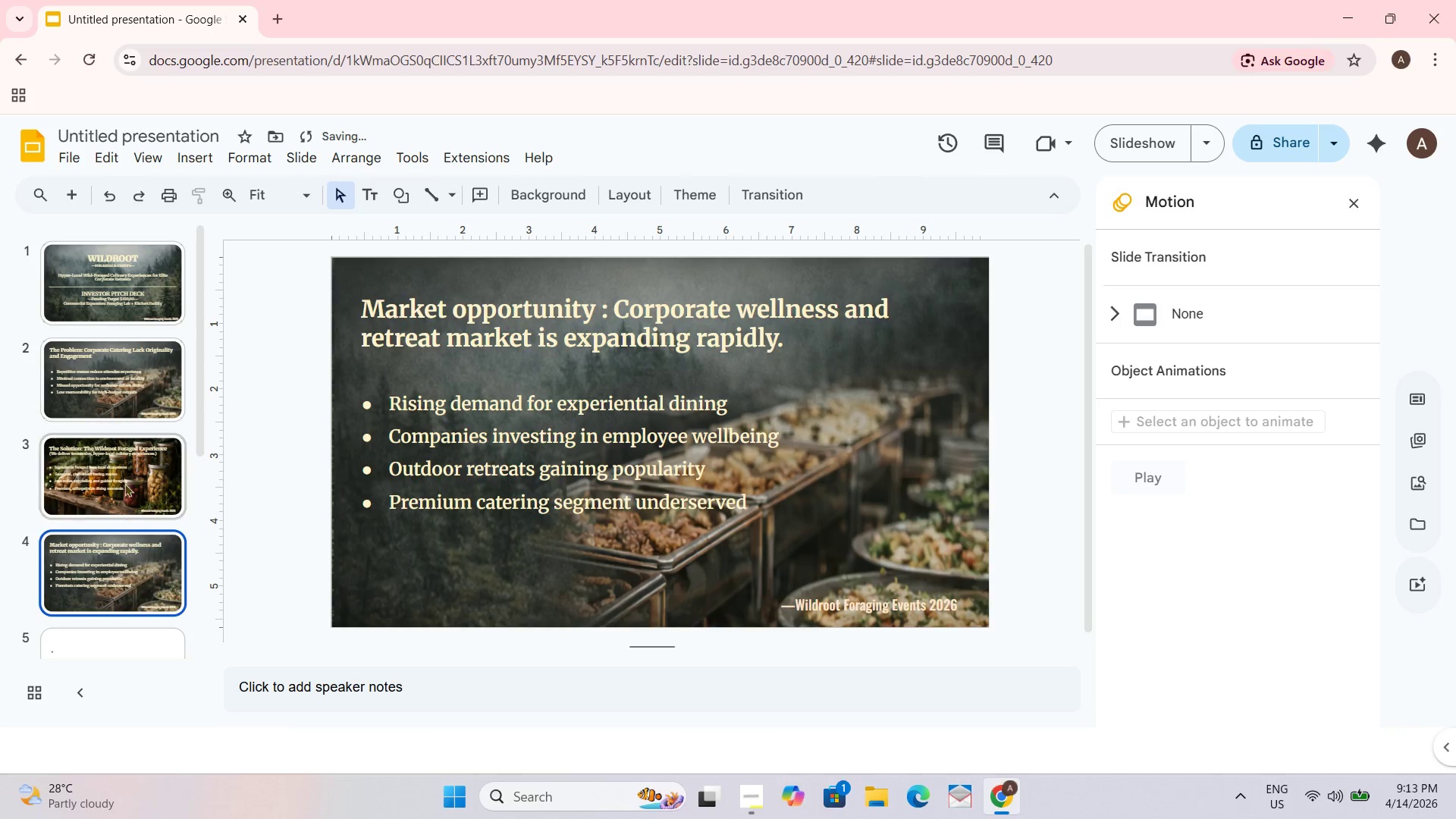 
triple_click([124, 482])
 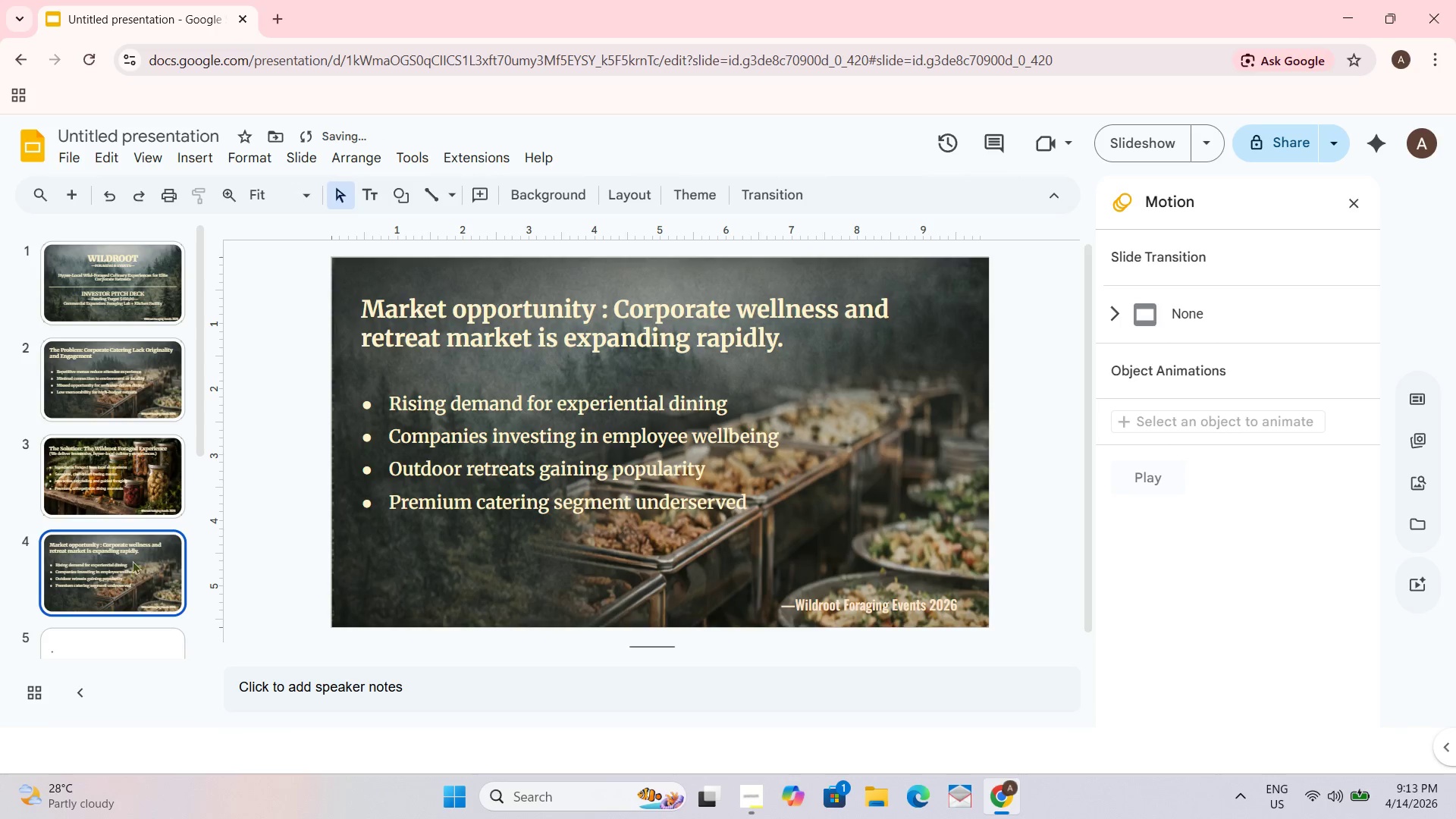 
triple_click([136, 465])
 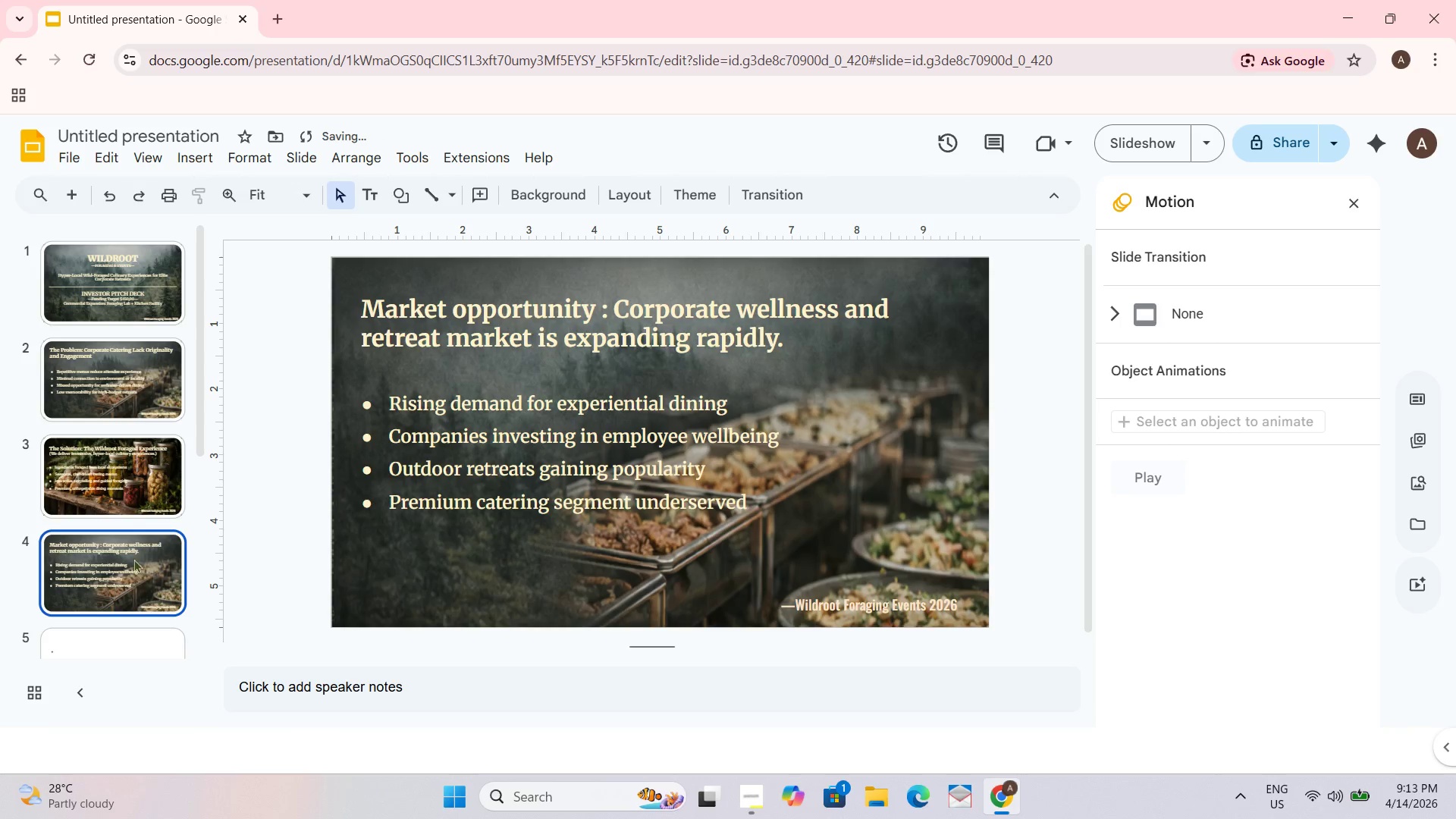 
left_click([135, 475])
 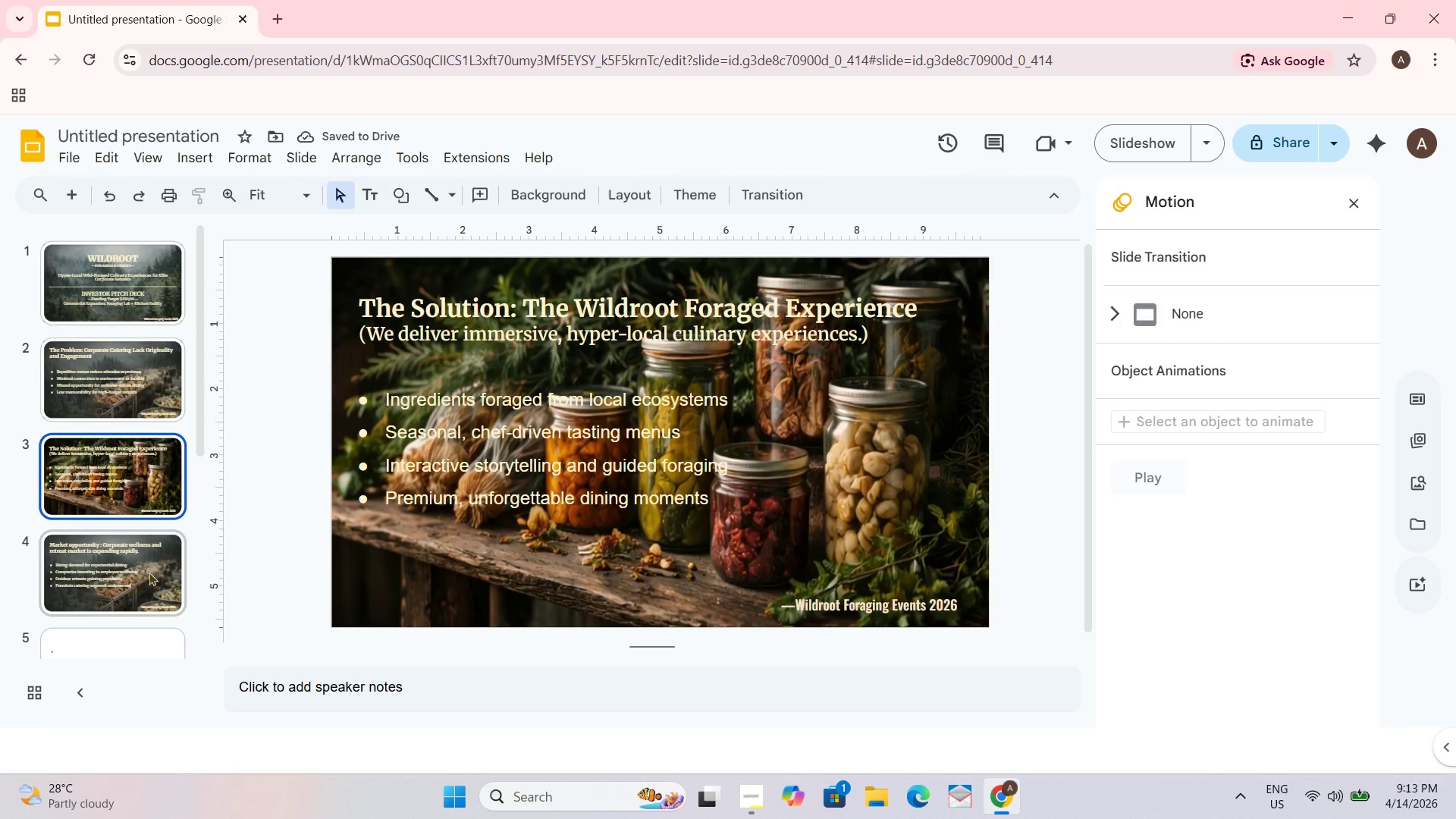 
left_click([149, 575])
 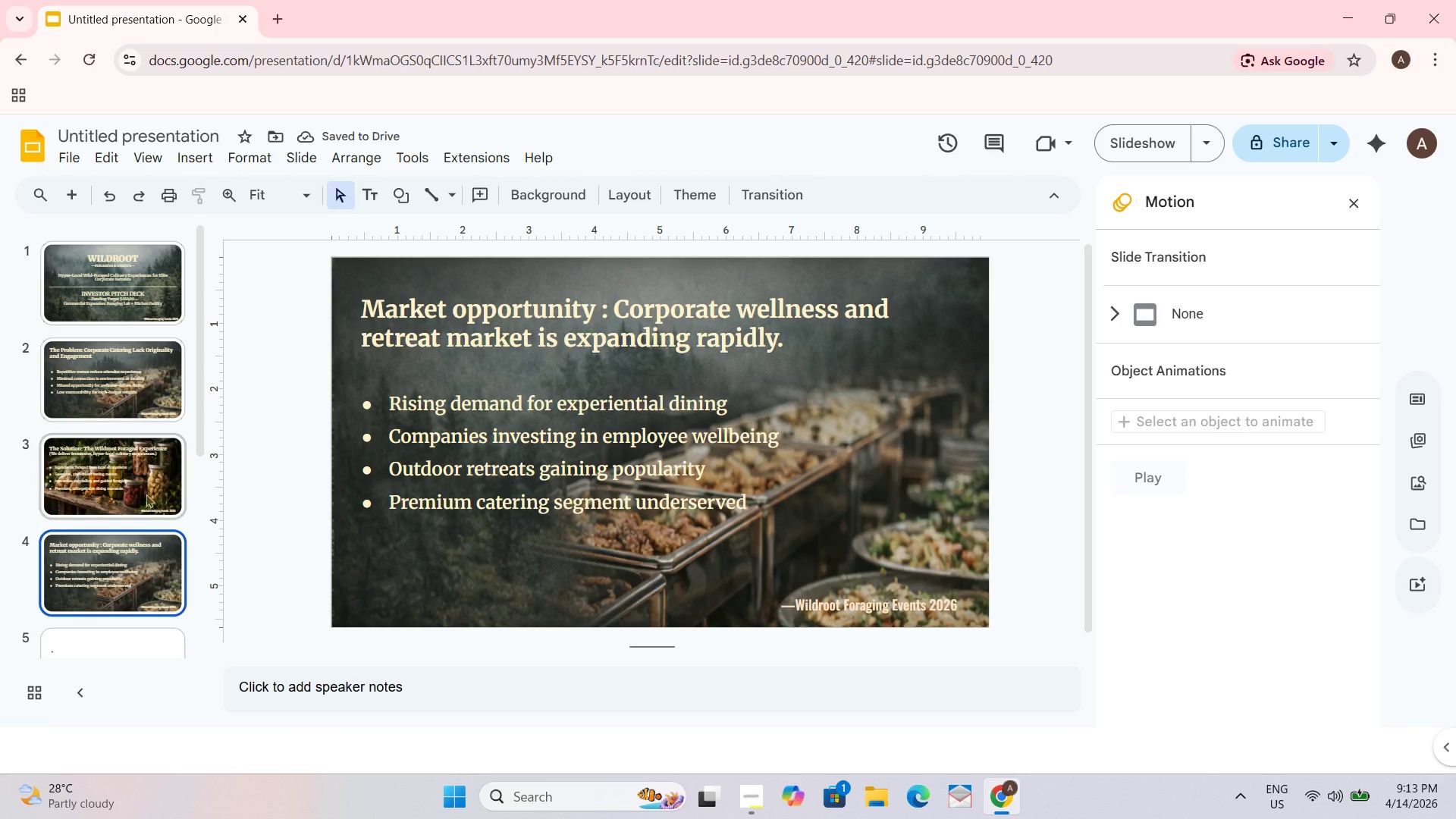 
left_click([144, 484])
 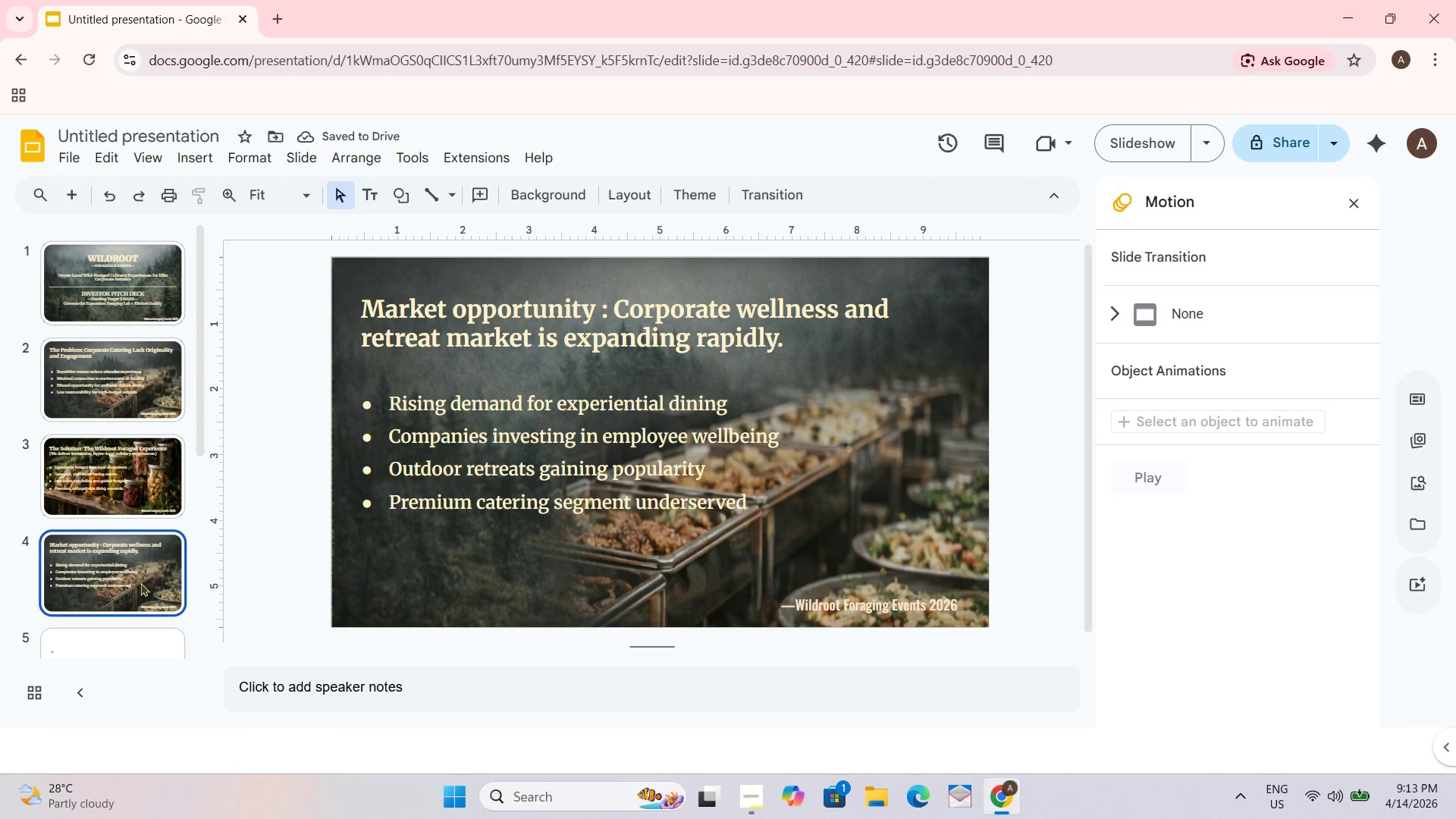 
double_click([136, 448])
 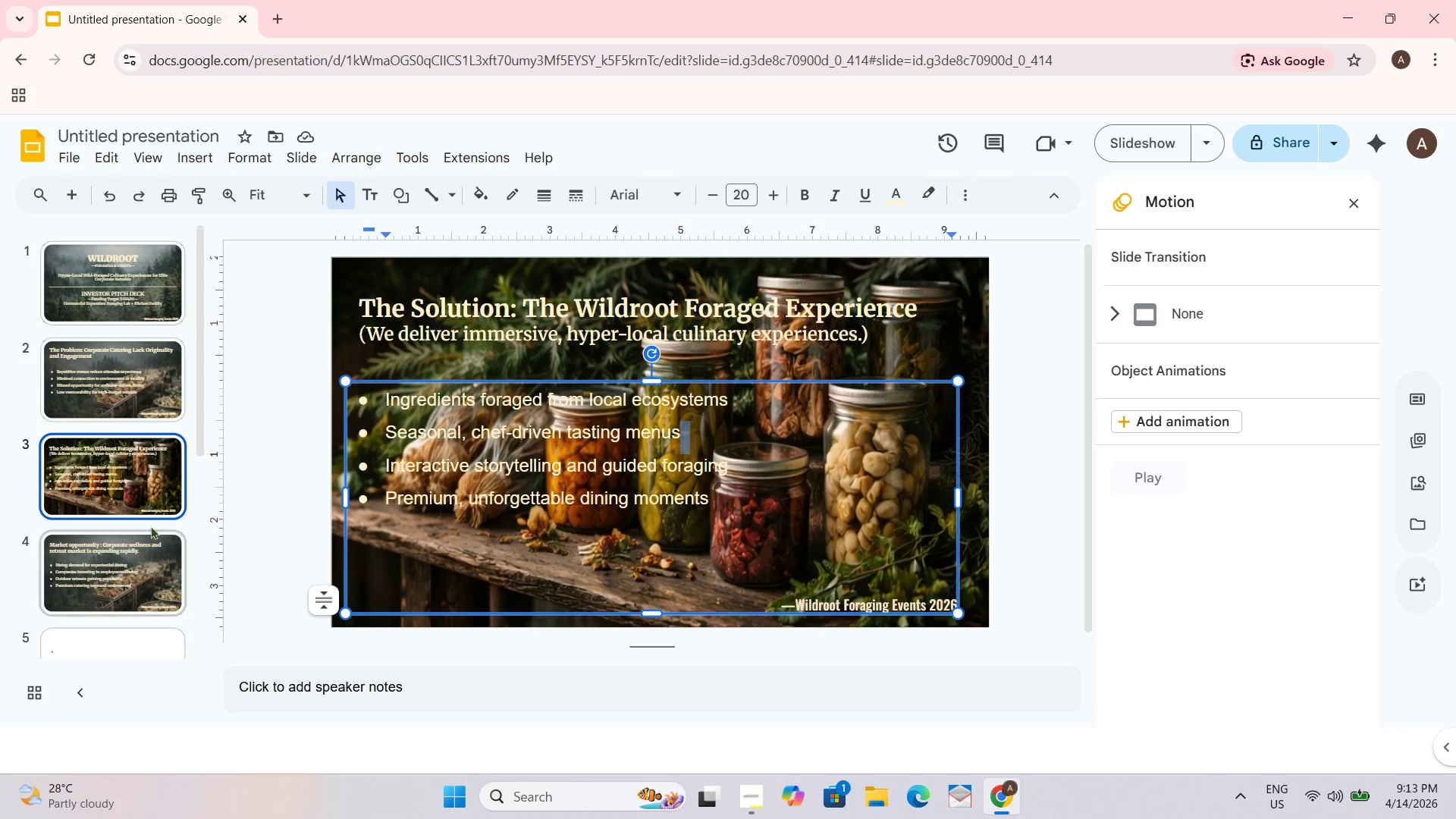 
left_click([134, 566])
 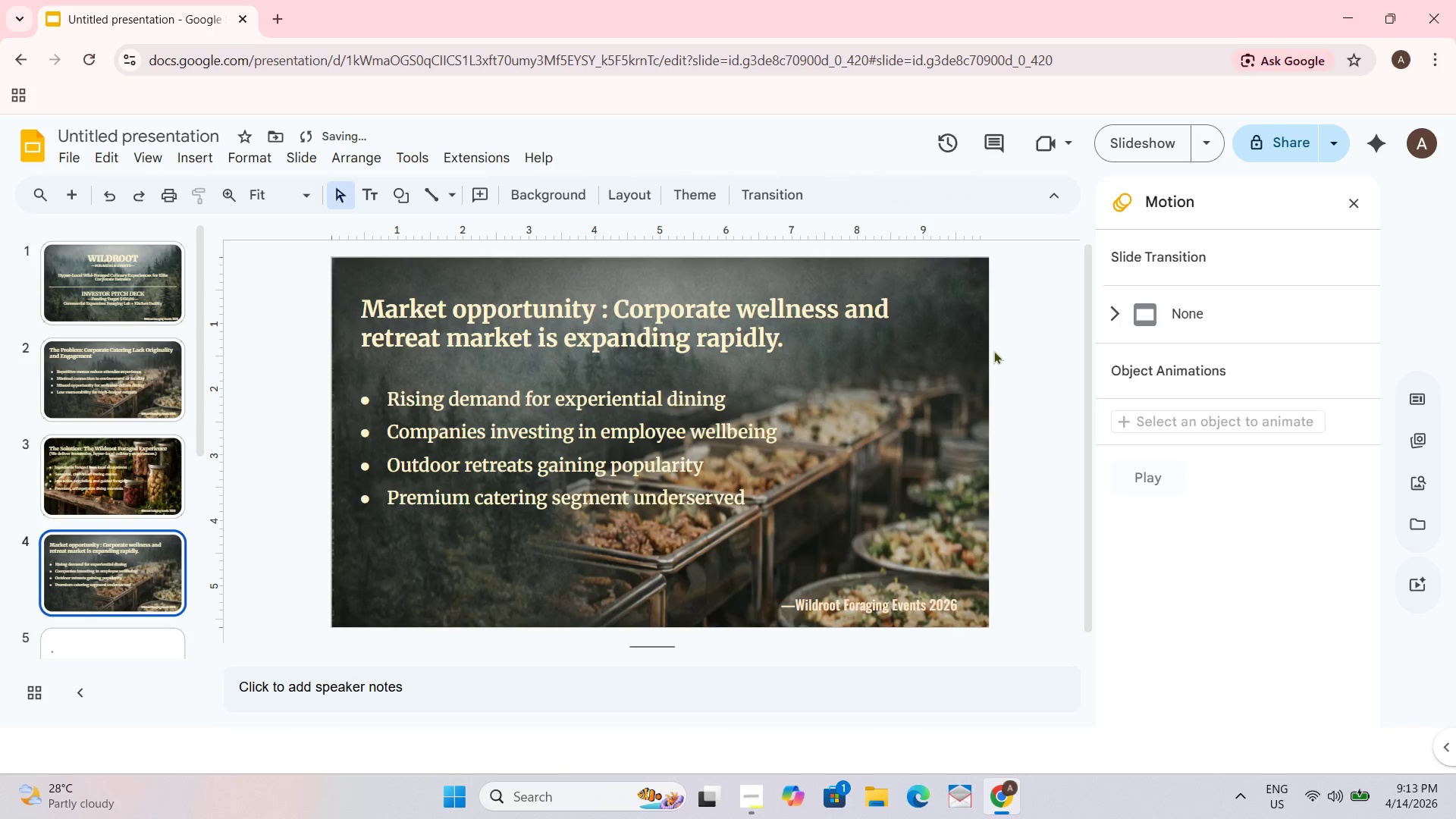 
wait(5.44)
 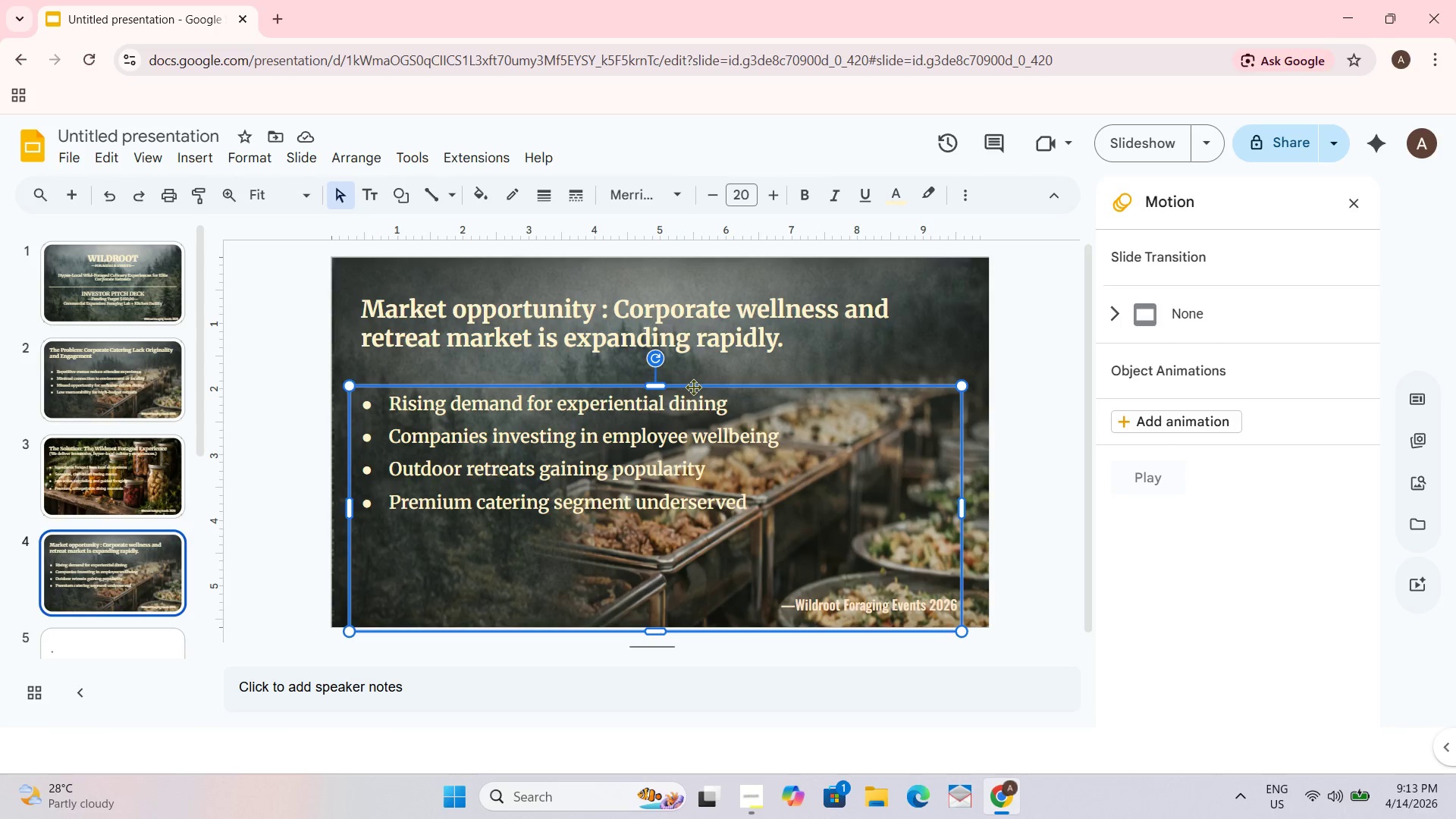 
double_click([854, 613])
 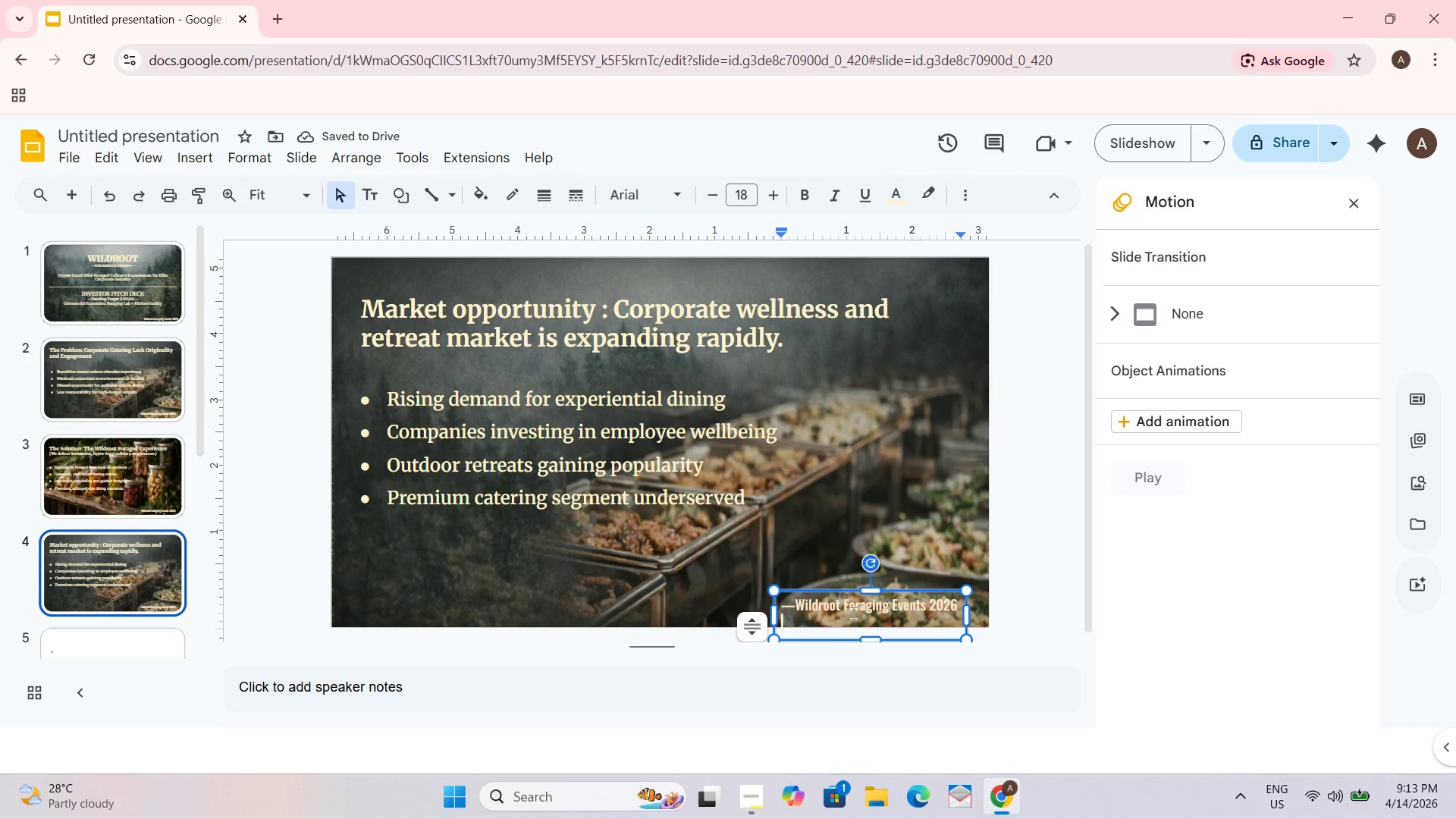 
triple_click([853, 613])
 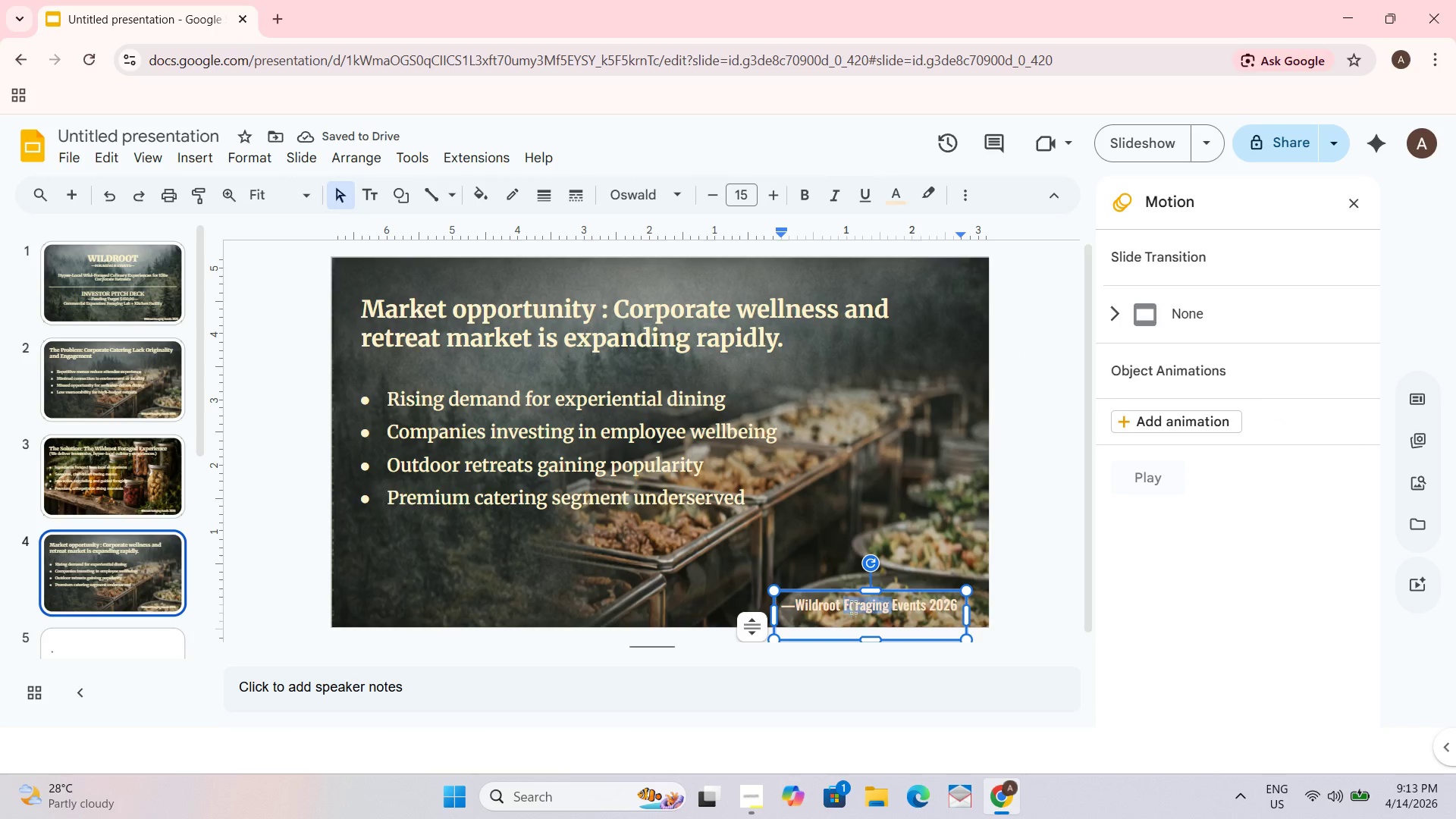 
left_click_drag(start_coordinate=[853, 607], to_coordinate=[788, 605])
 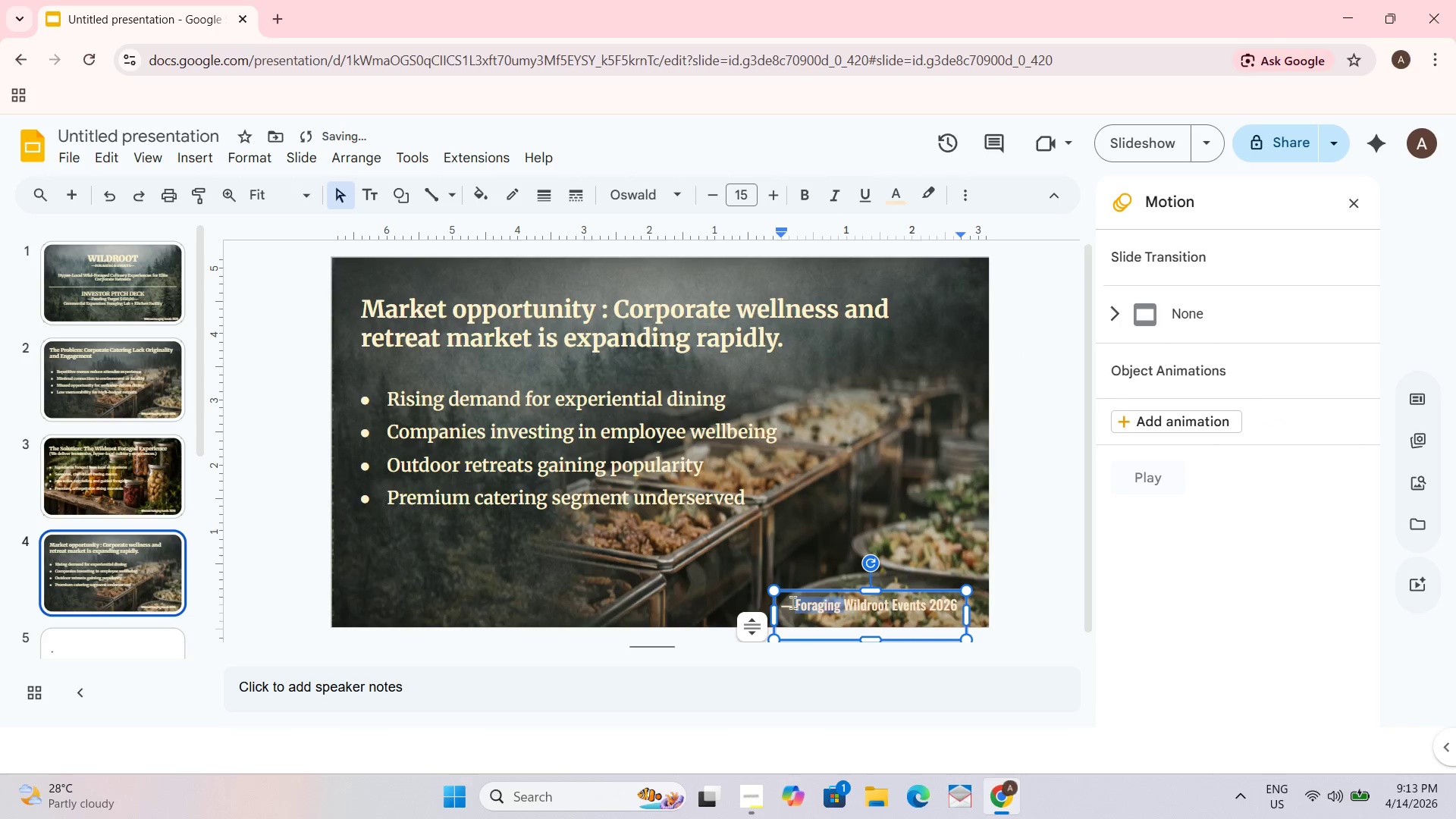 
left_click([792, 602])
 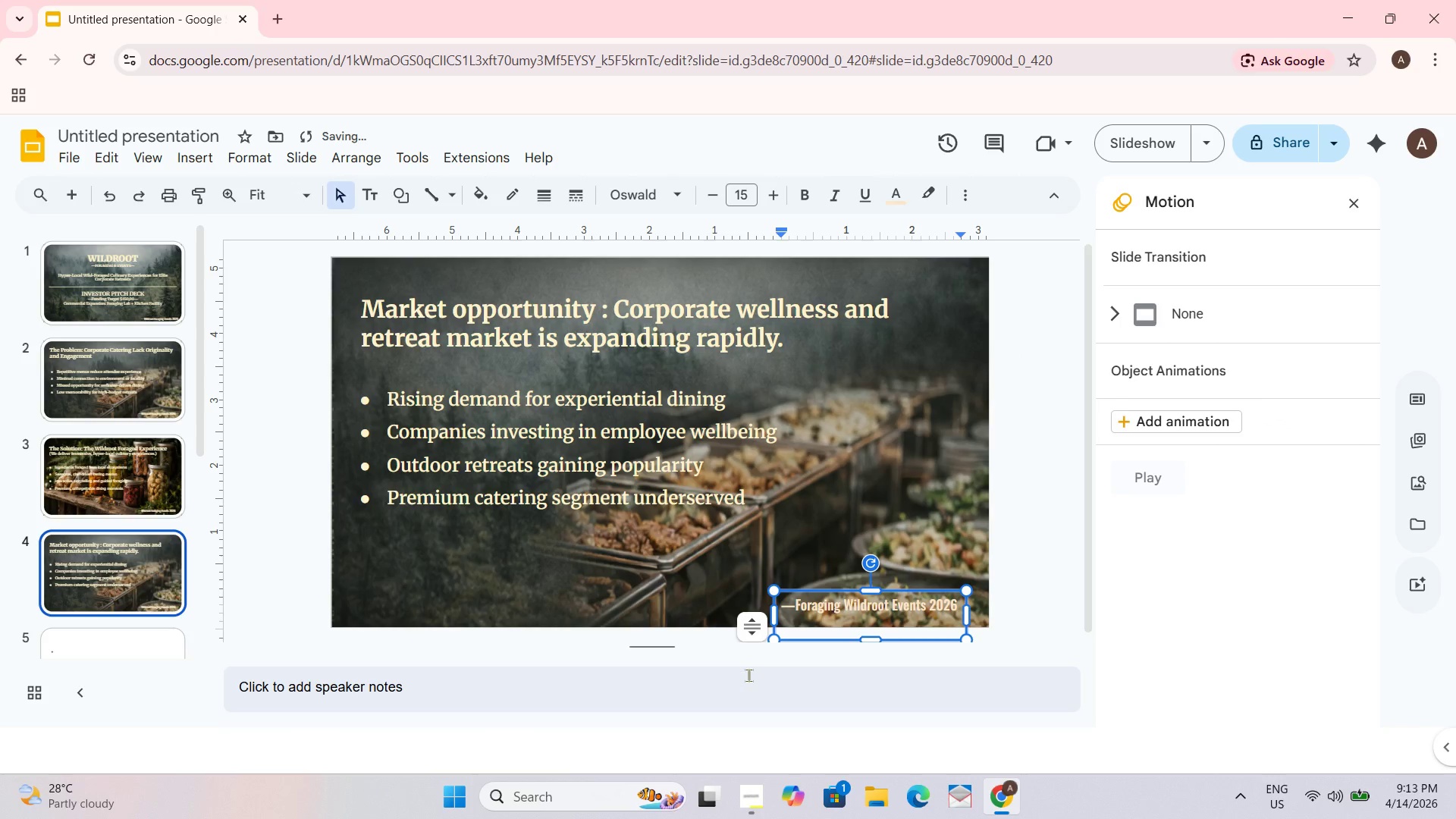 
key(Control+Z)
 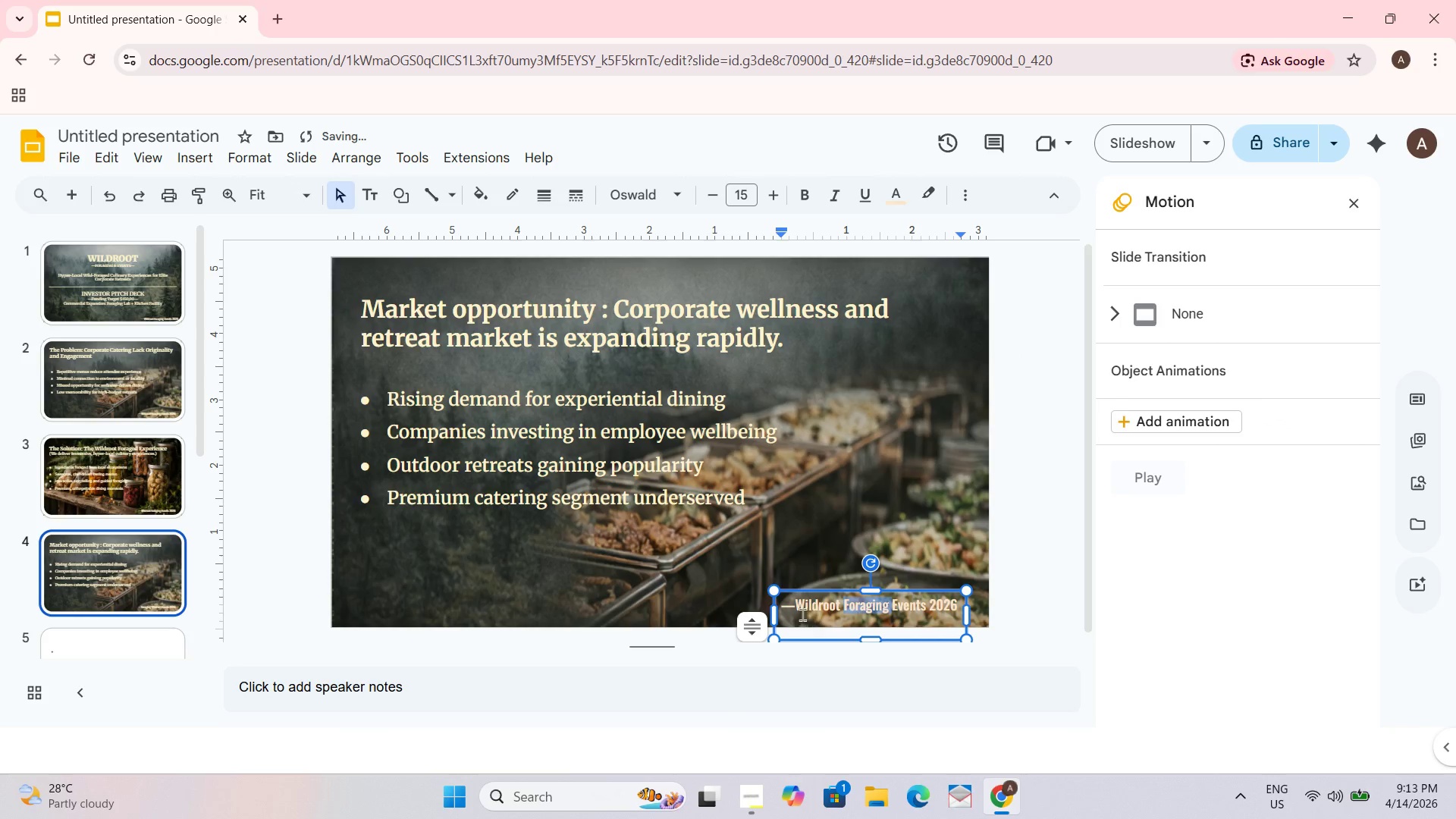 
left_click_drag(start_coordinate=[783, 607], to_coordinate=[971, 602])
 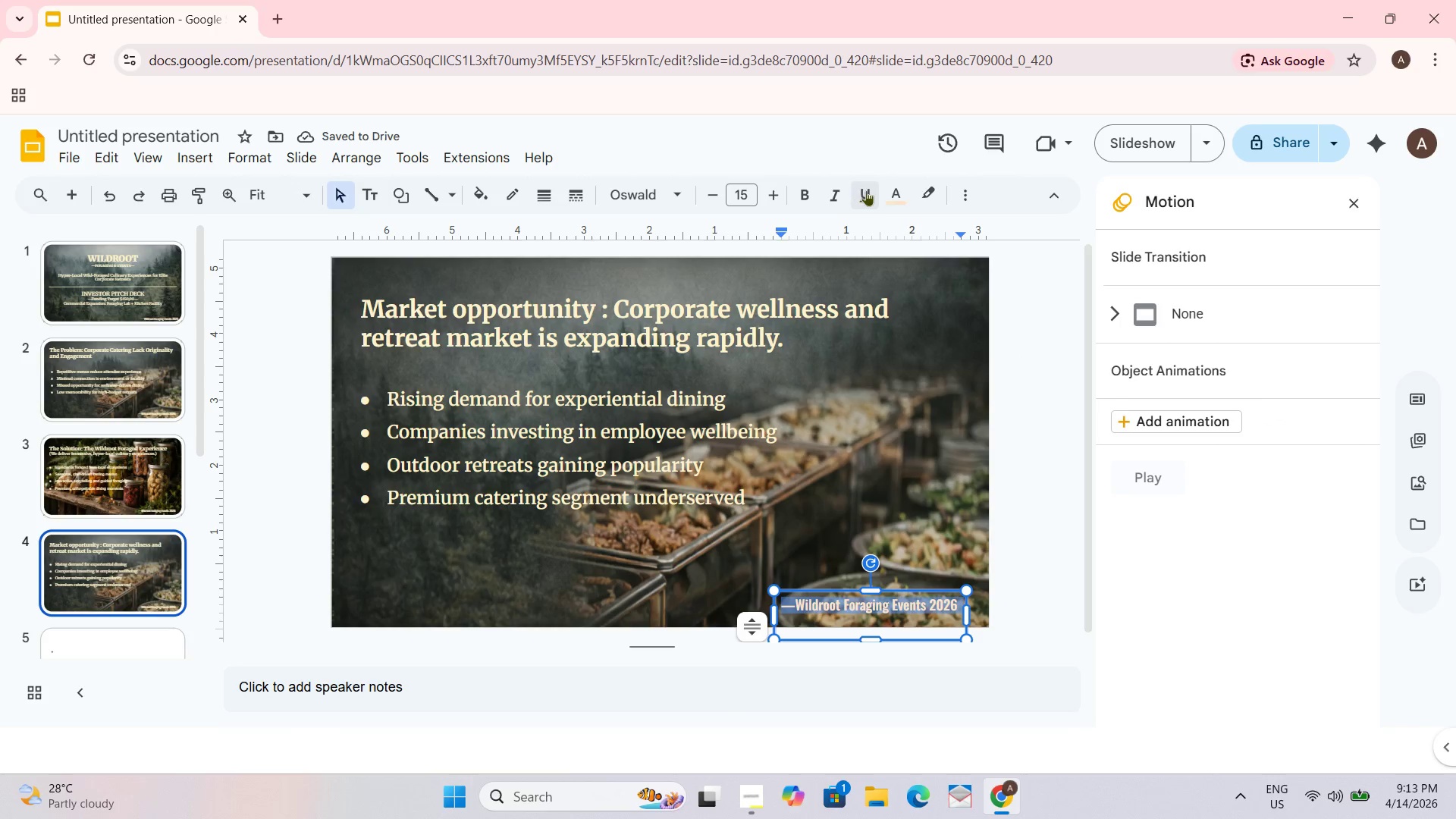 
left_click([900, 189])
 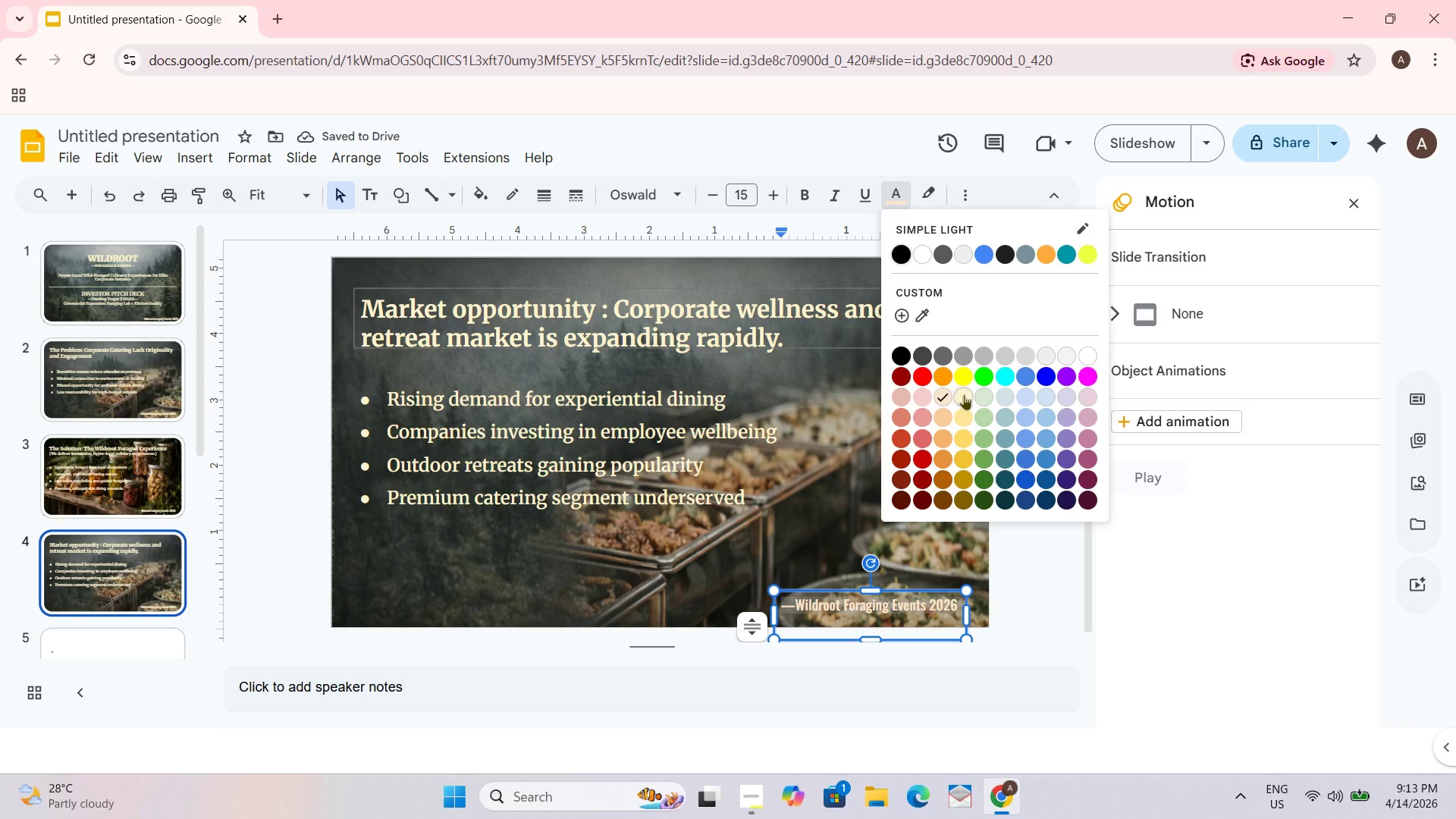 
left_click([968, 397])
 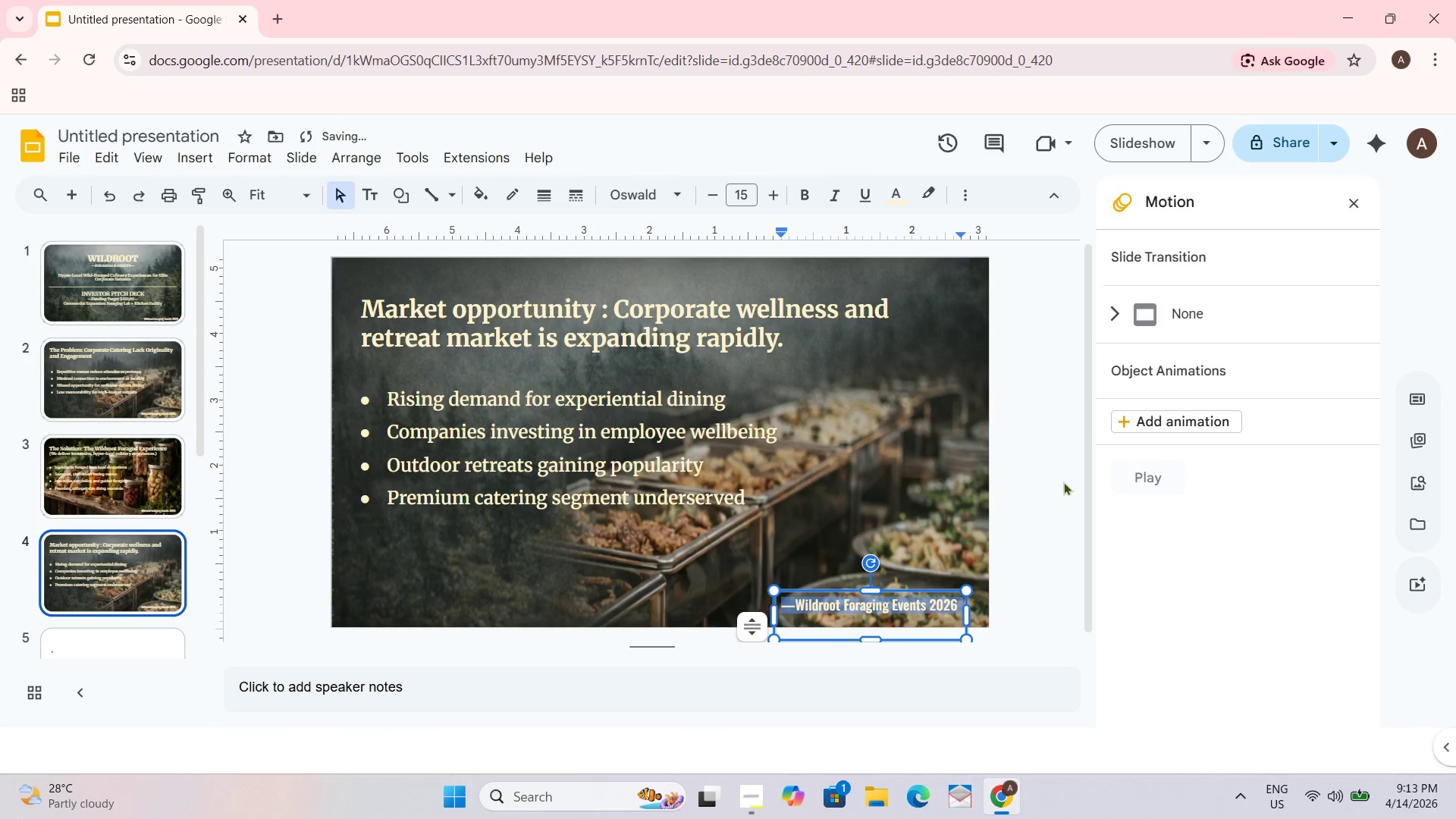 
left_click([1021, 475])
 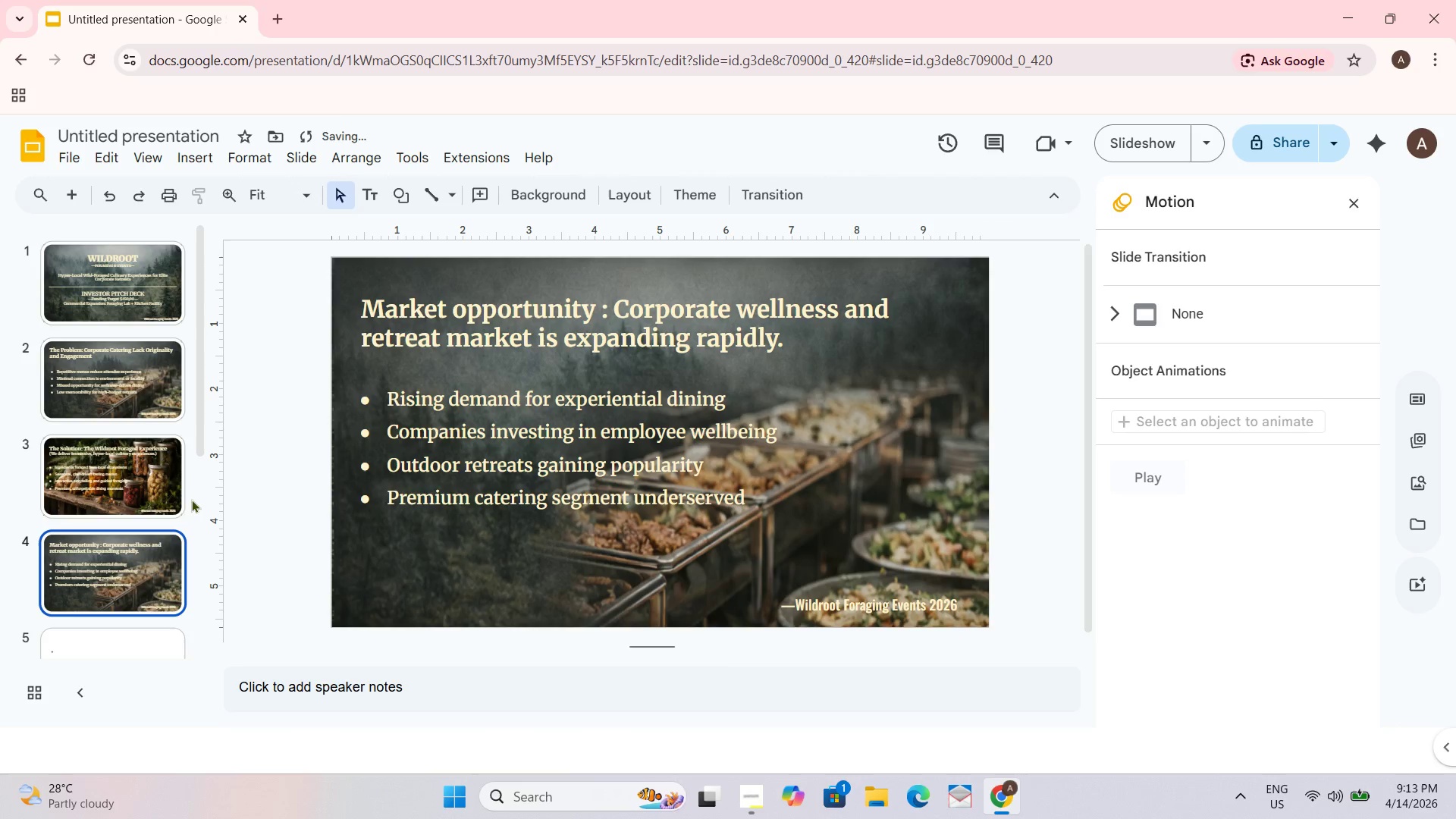 
left_click([147, 490])
 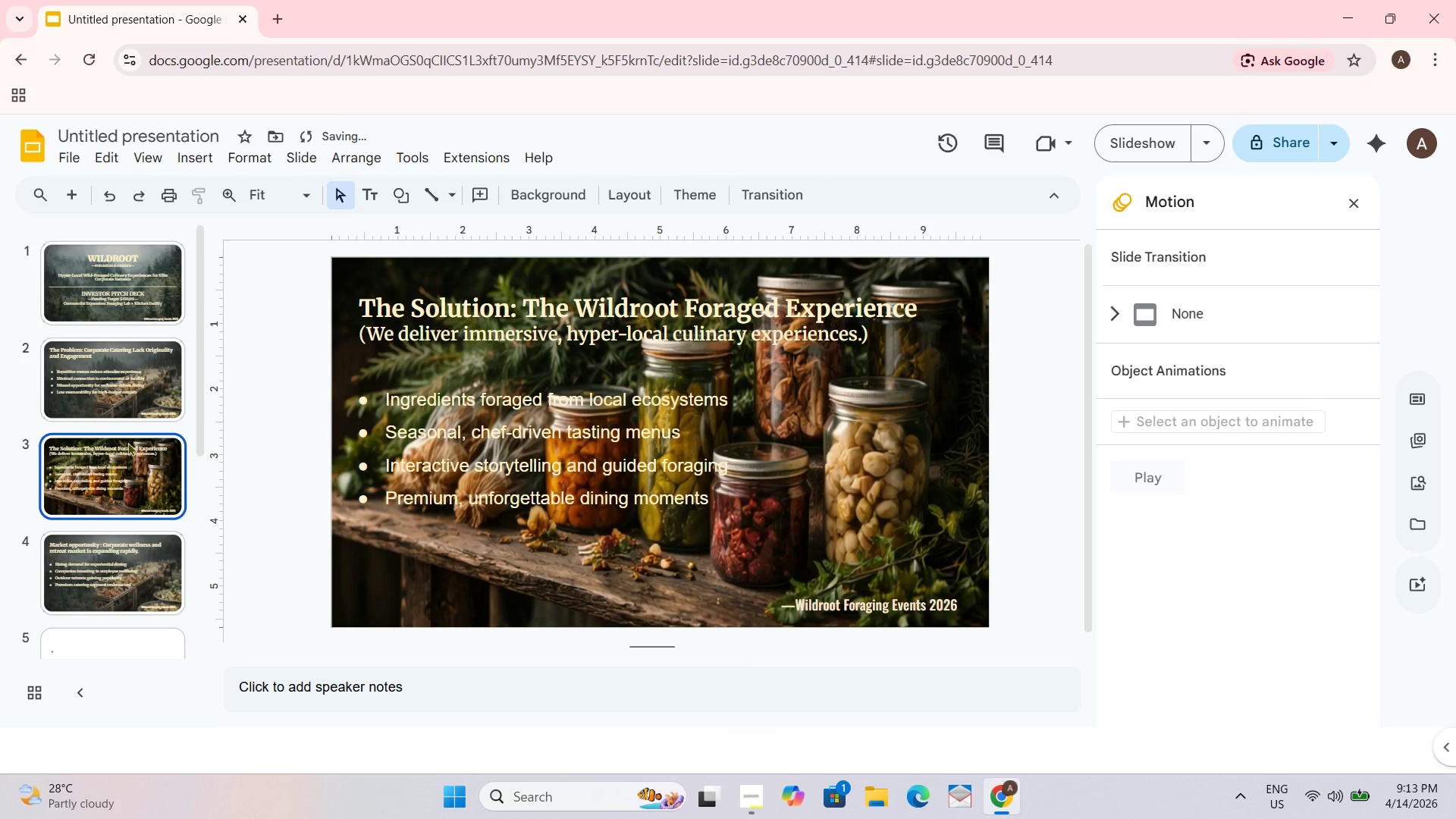 
left_click([115, 385])
 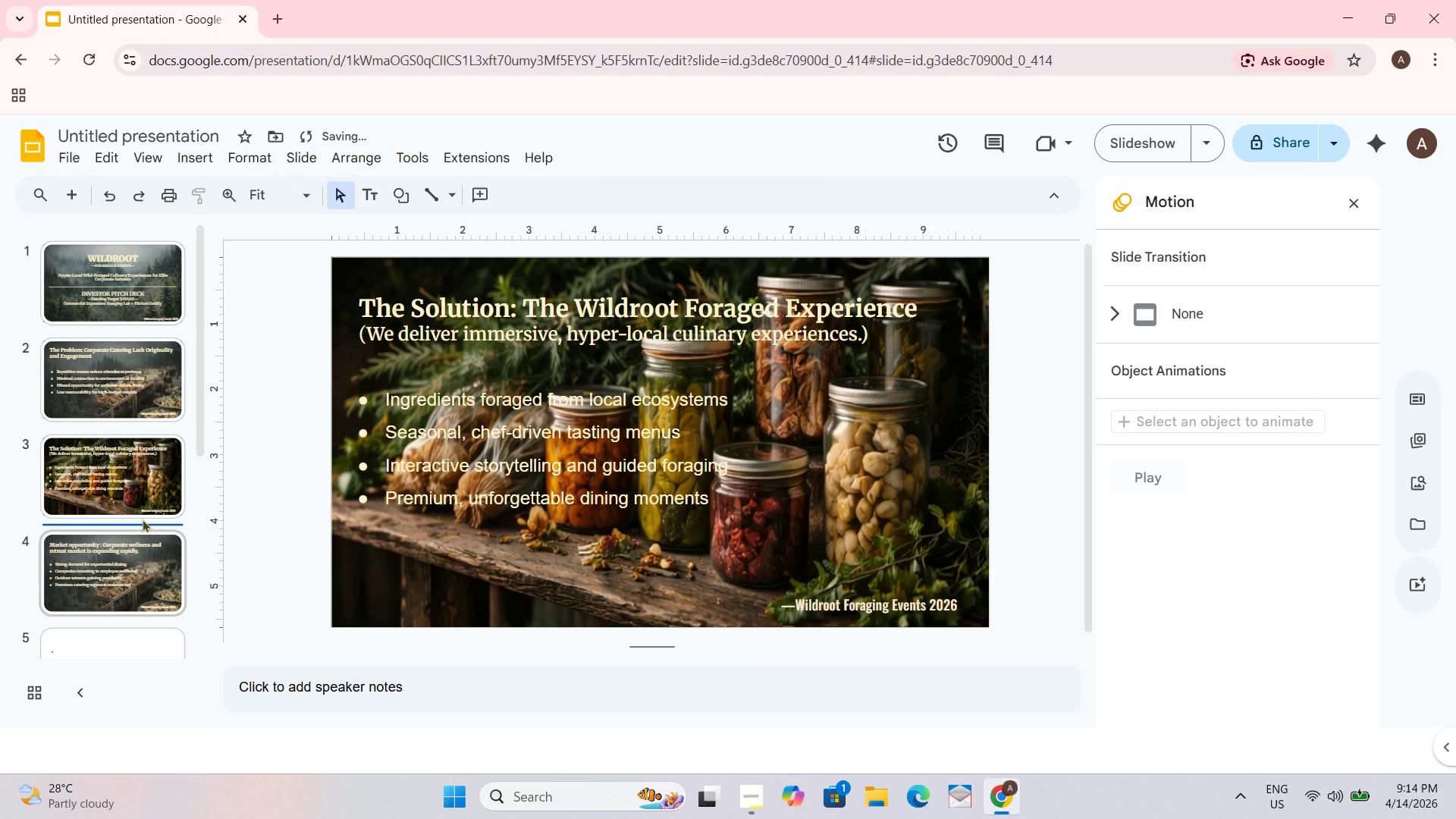 
double_click([129, 565])
 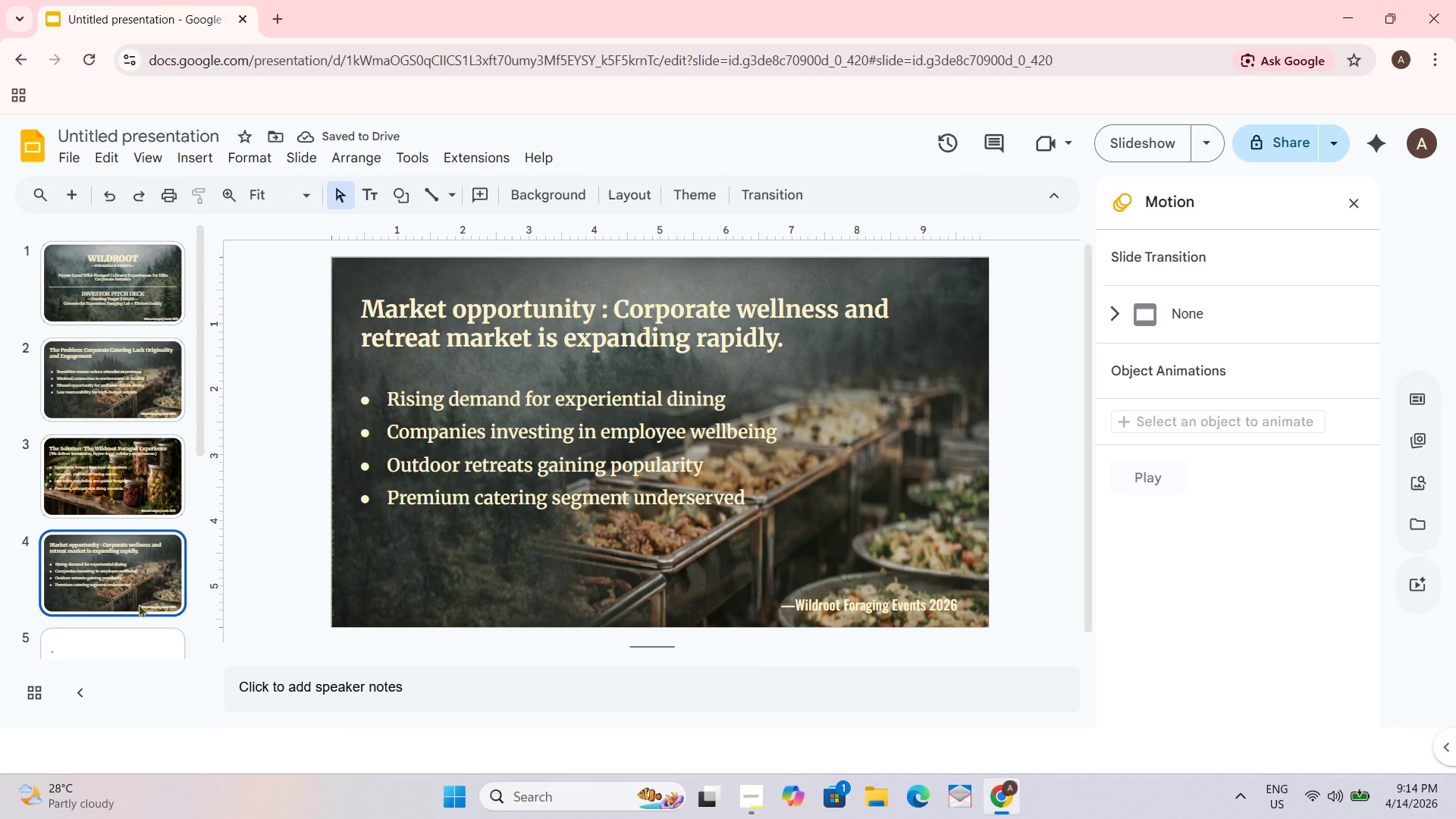 
left_click([133, 633])
 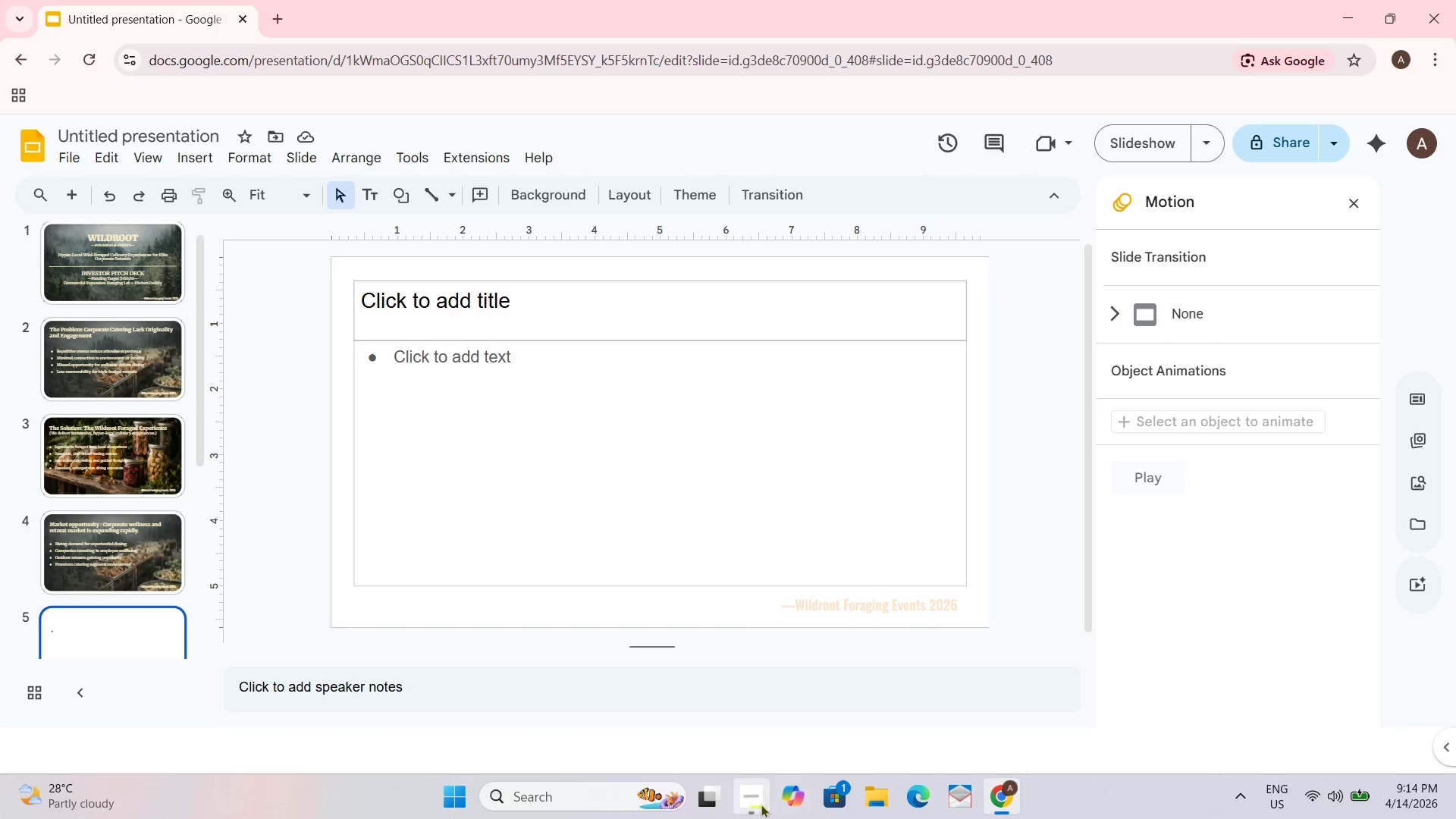 
left_click([743, 815])